 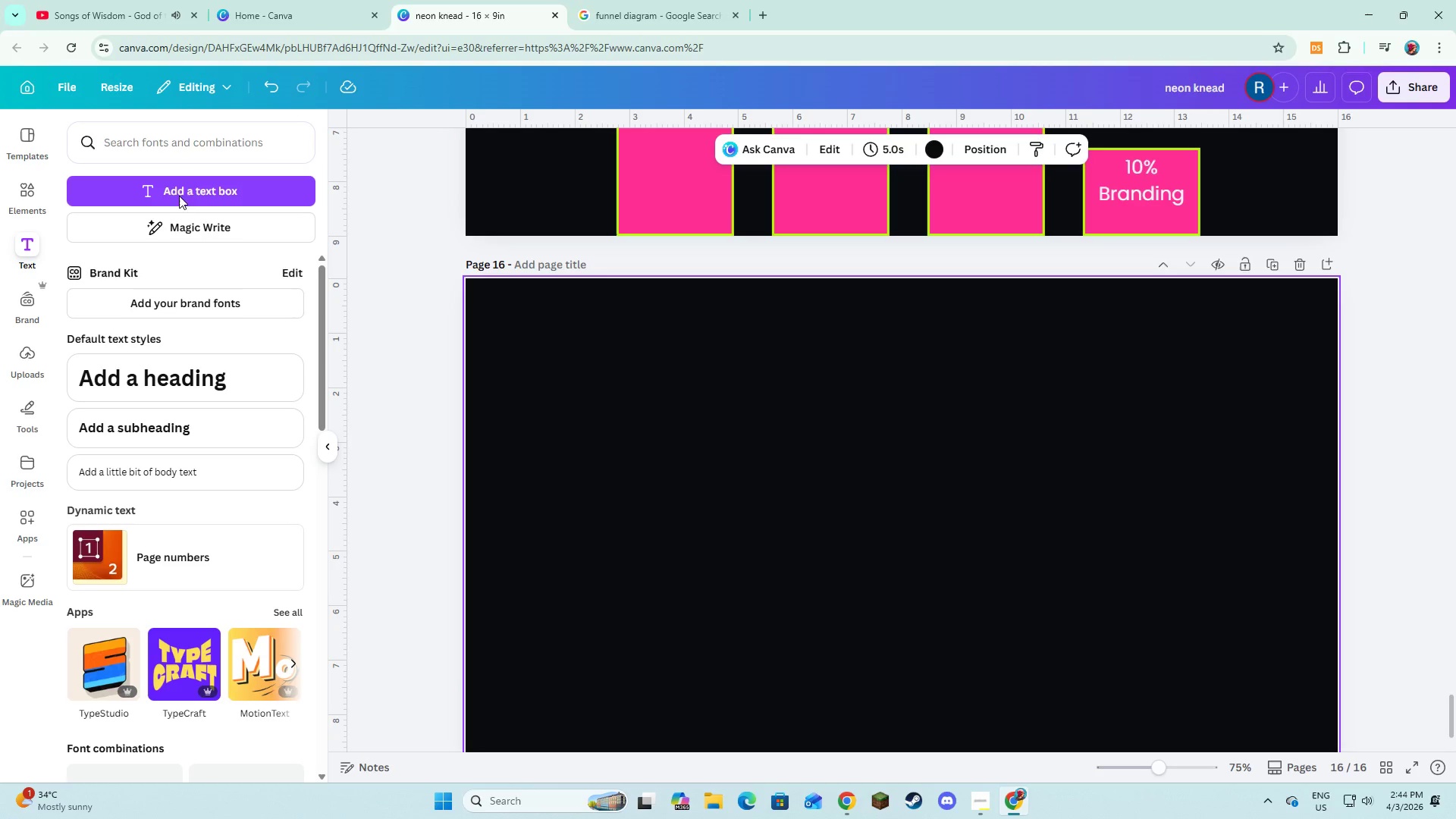 
left_click([38, 197])
 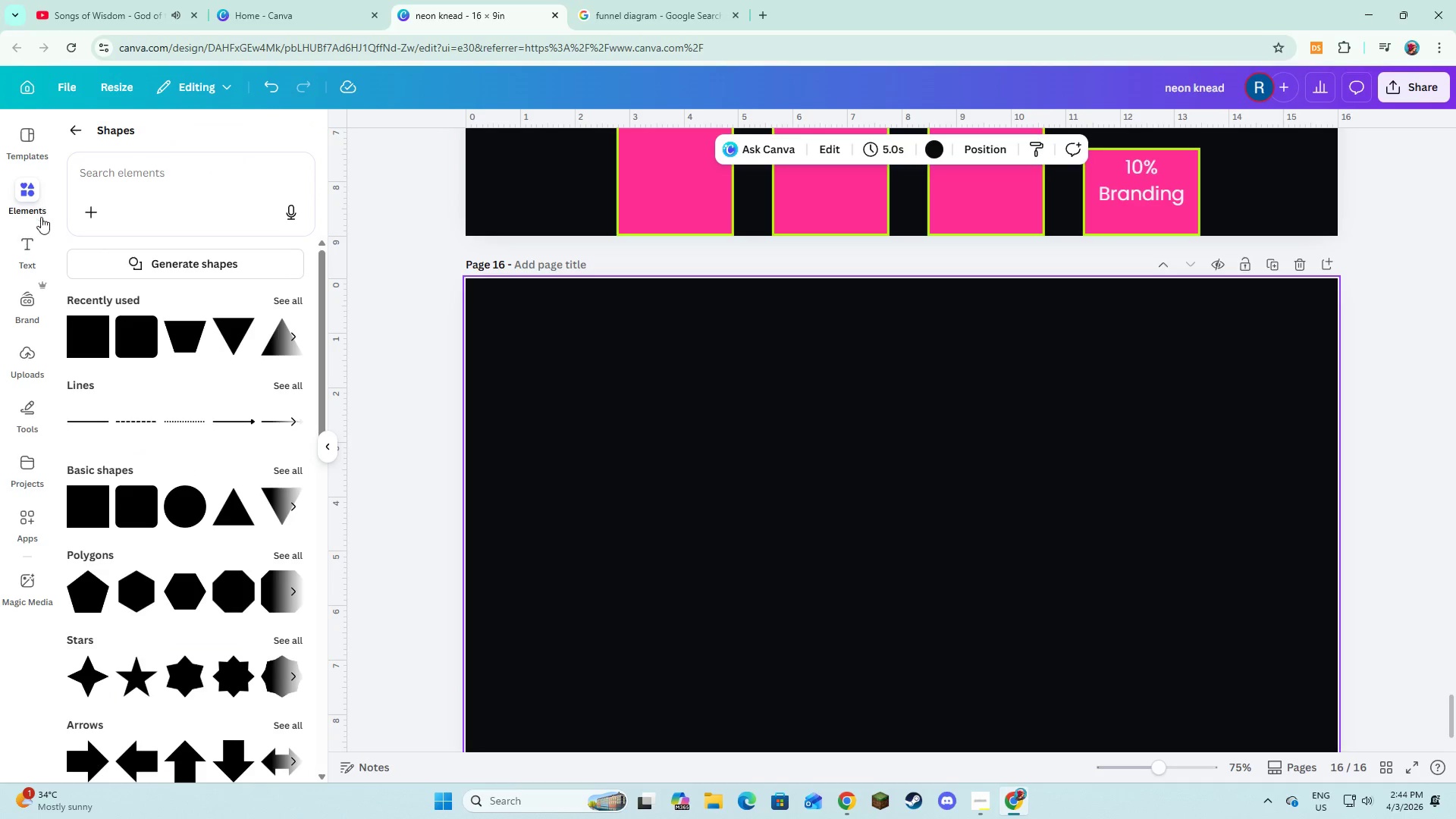 
left_click([31, 248])
 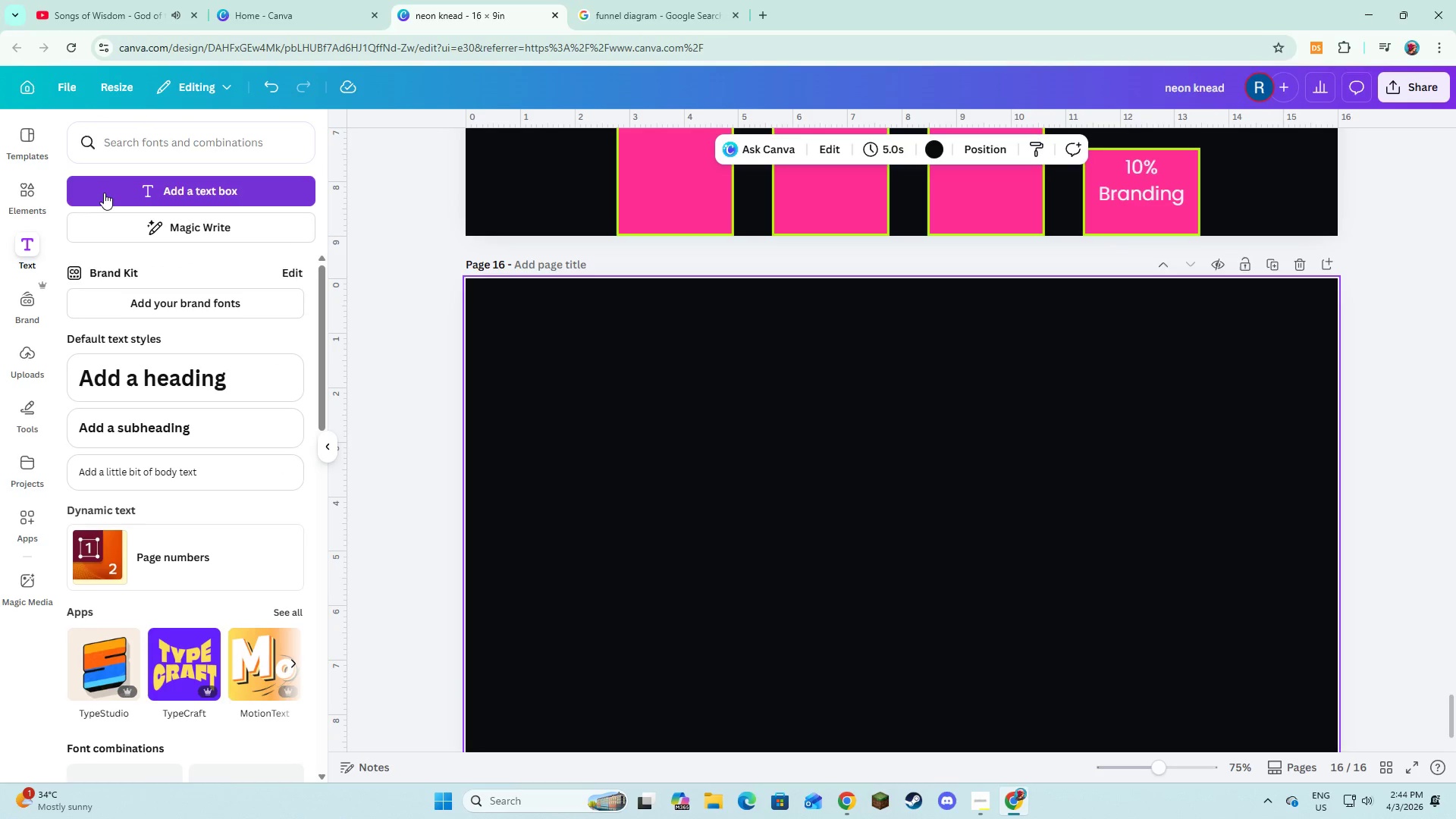 
left_click([104, 193])
 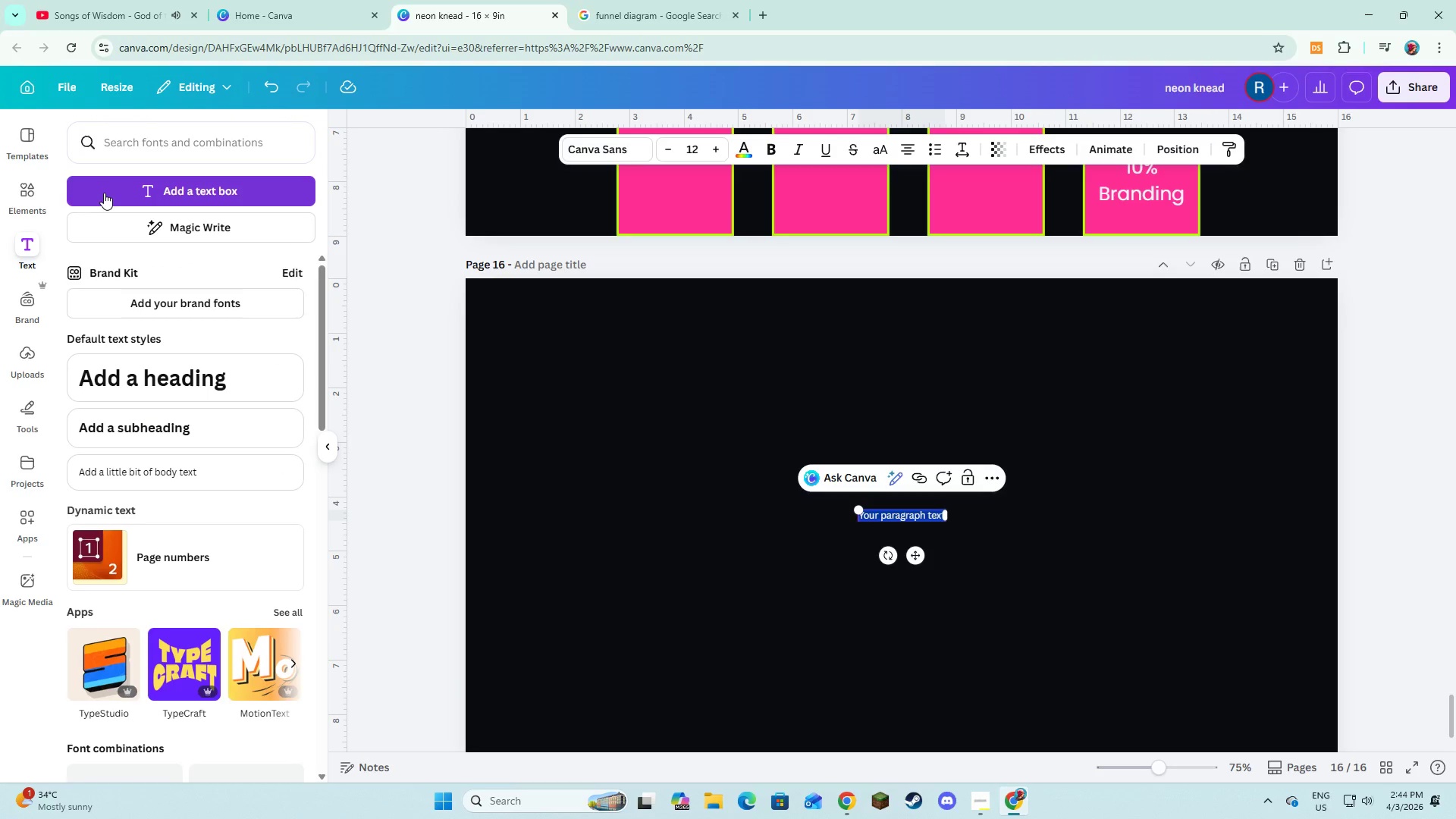 
type(Brand Sheet)
 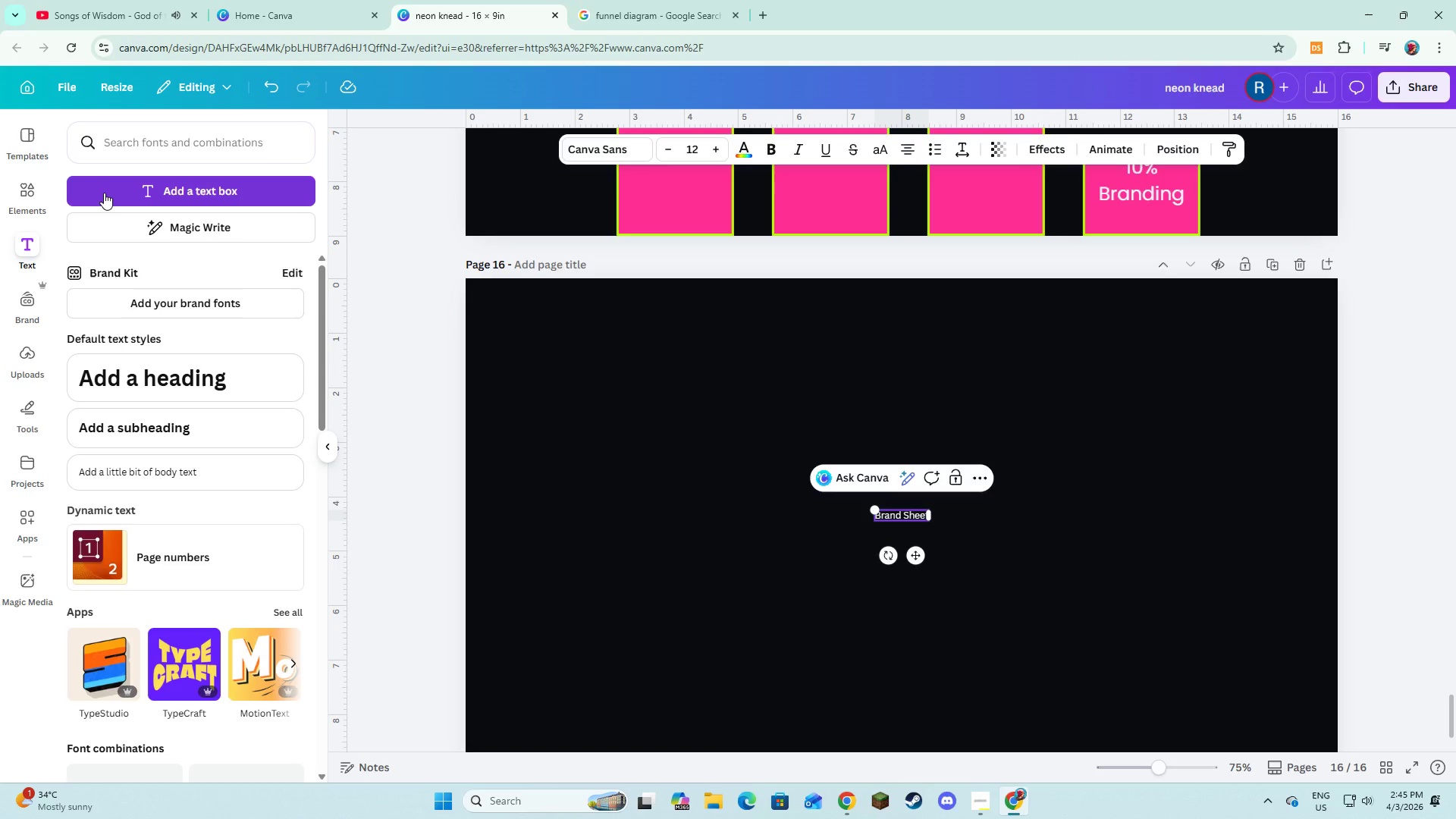 
key(Control+A)
 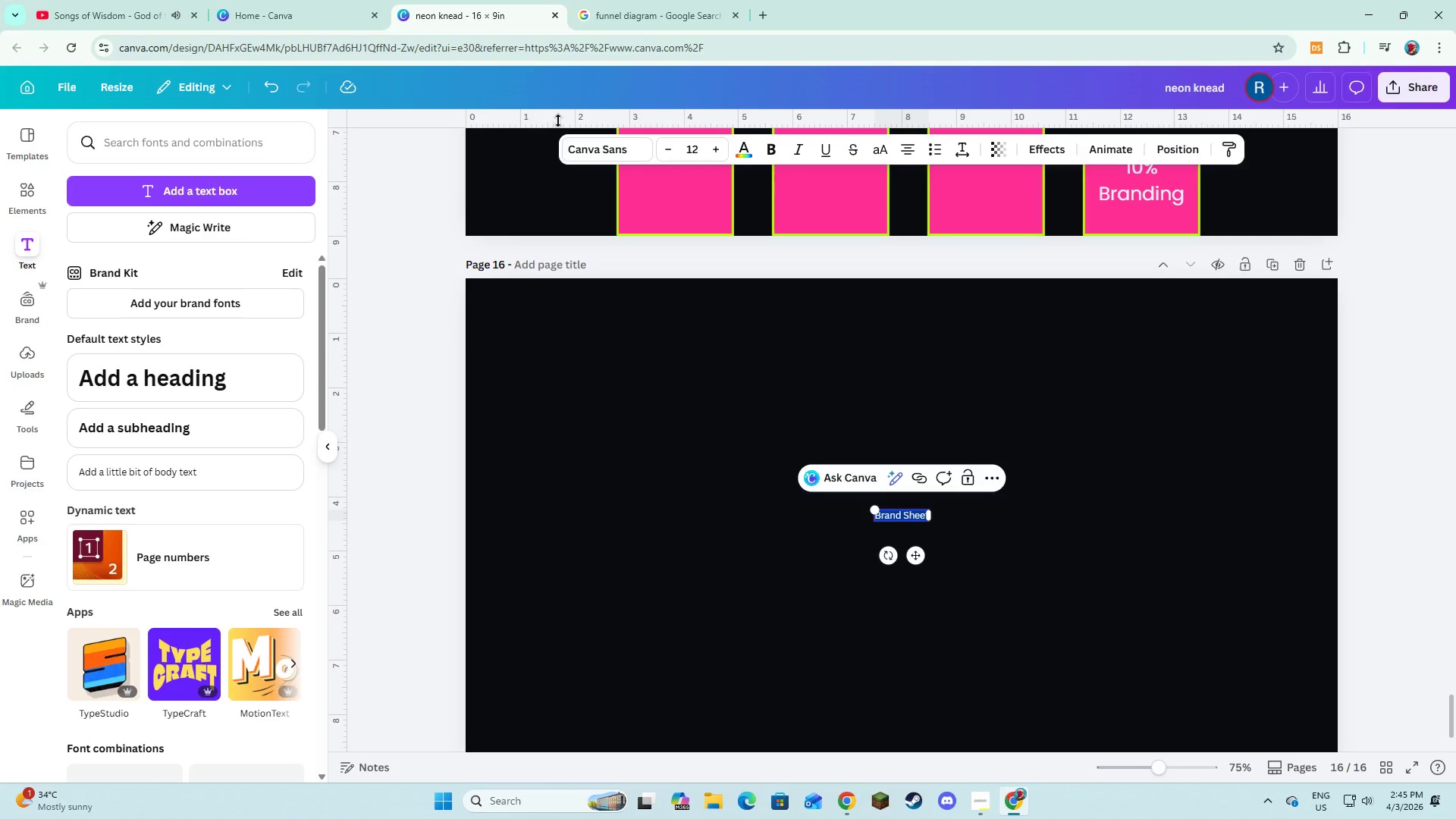 
left_click([626, 151])
 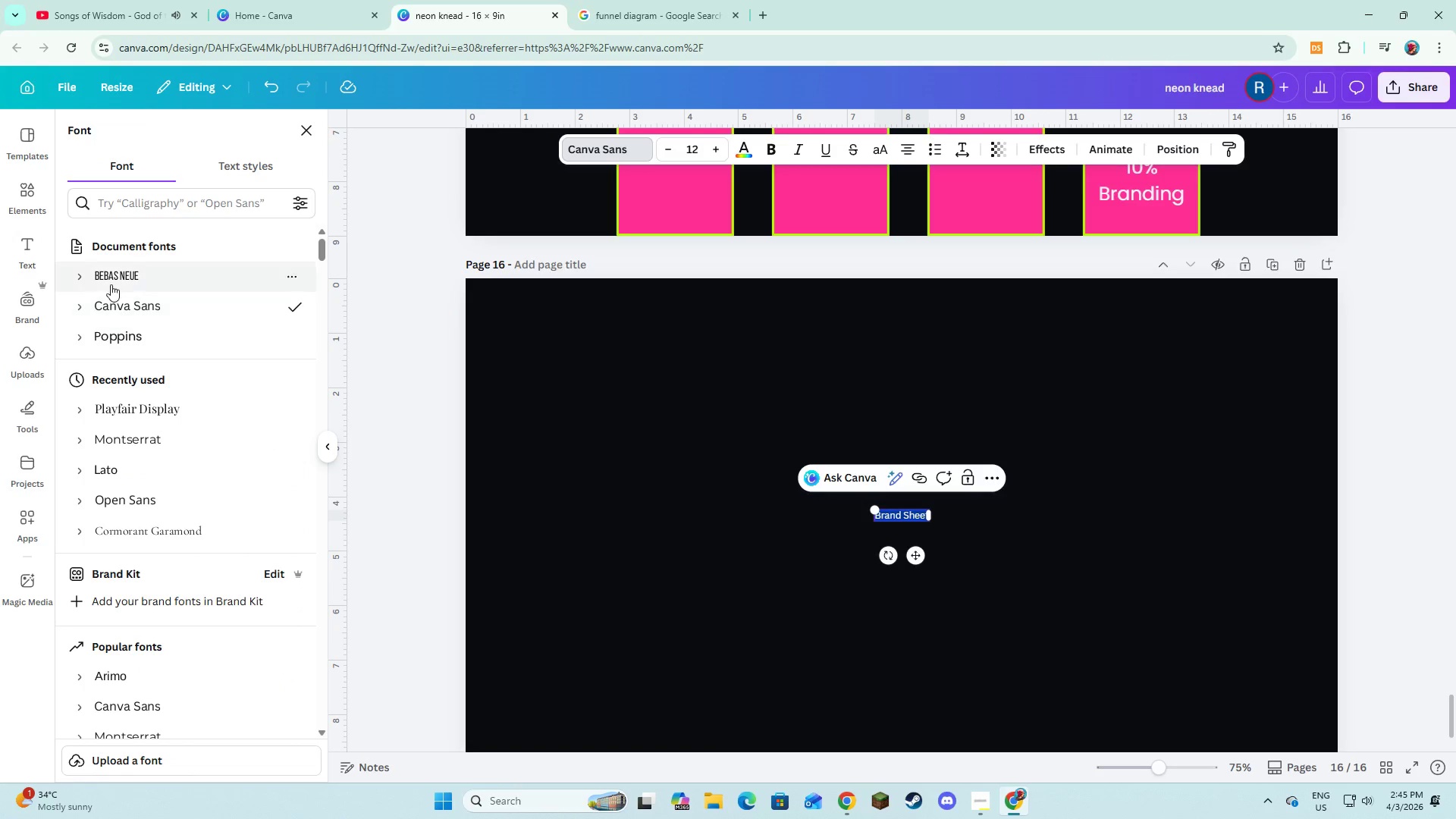 
left_click([109, 282])
 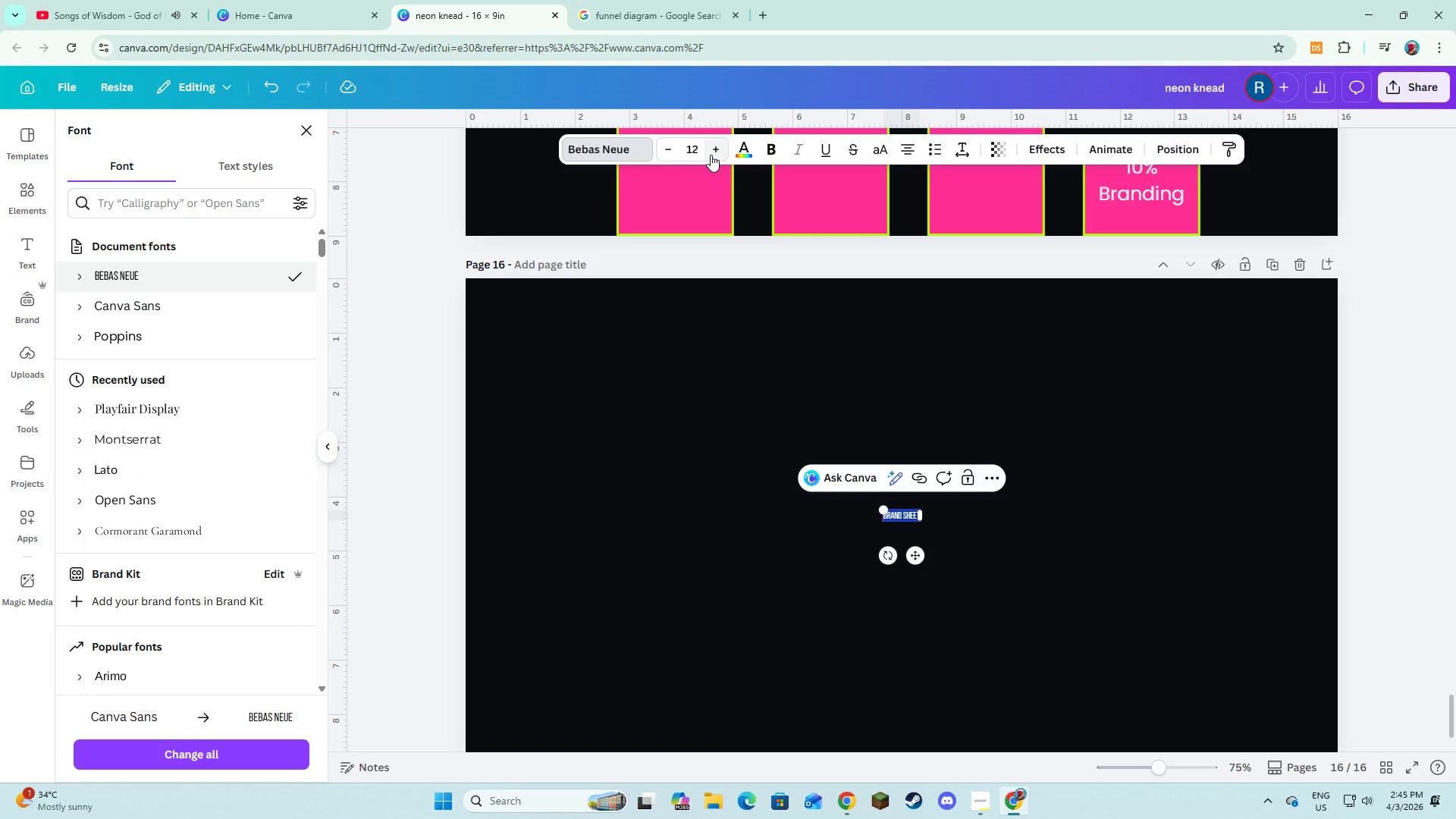 
left_click([701, 152])
 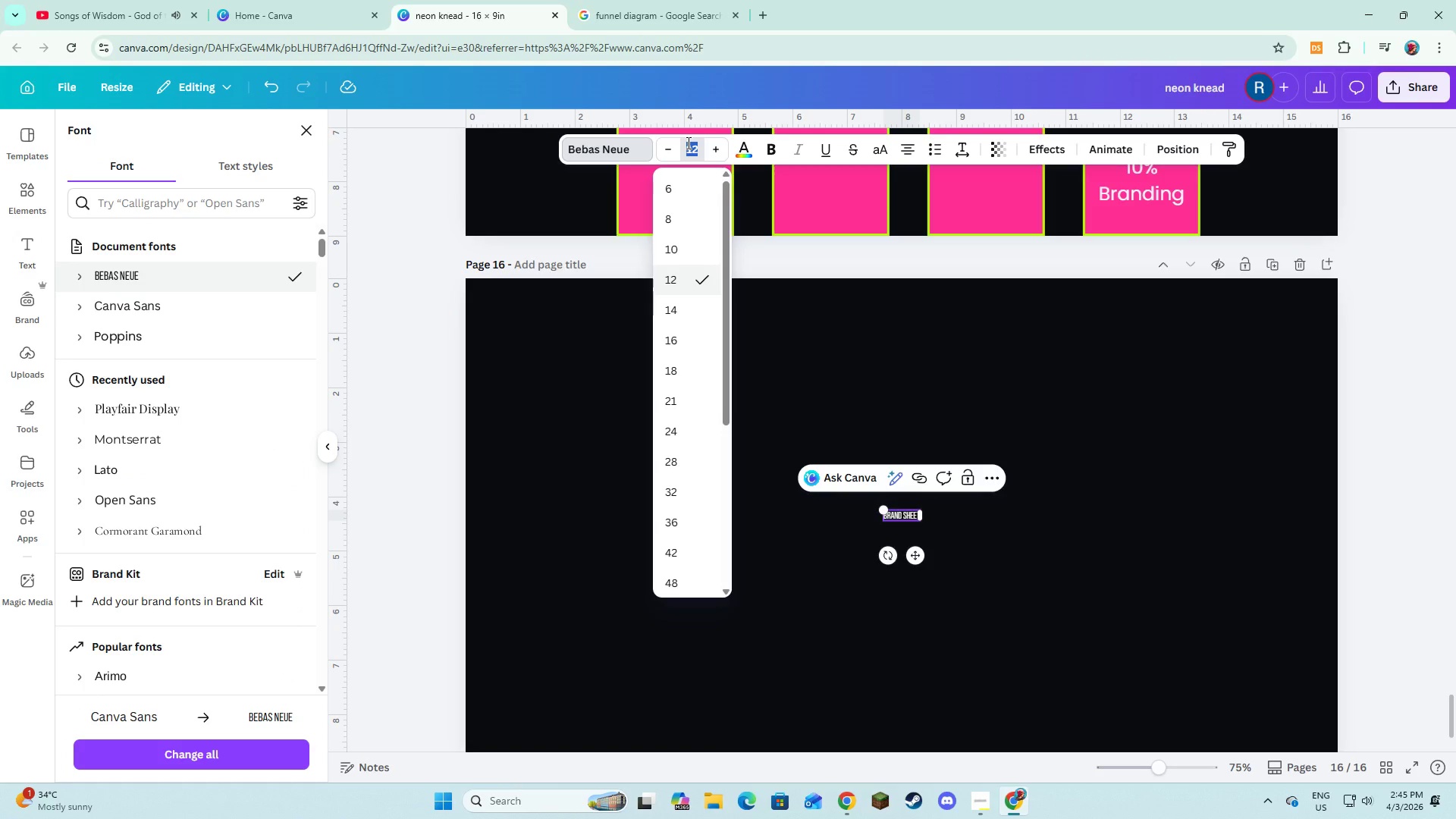 
key(Numpad1)
 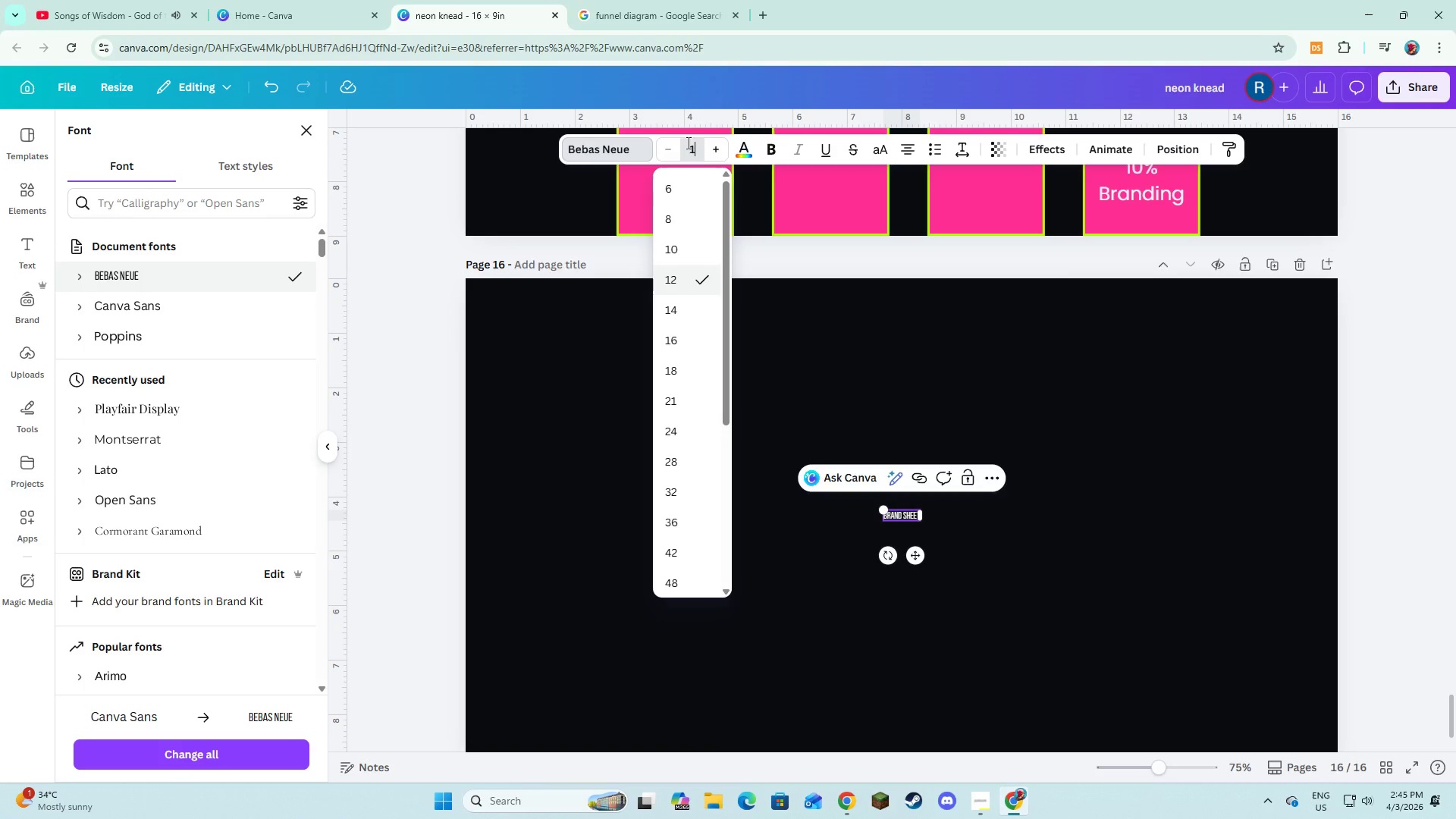 
key(Numpad0)
 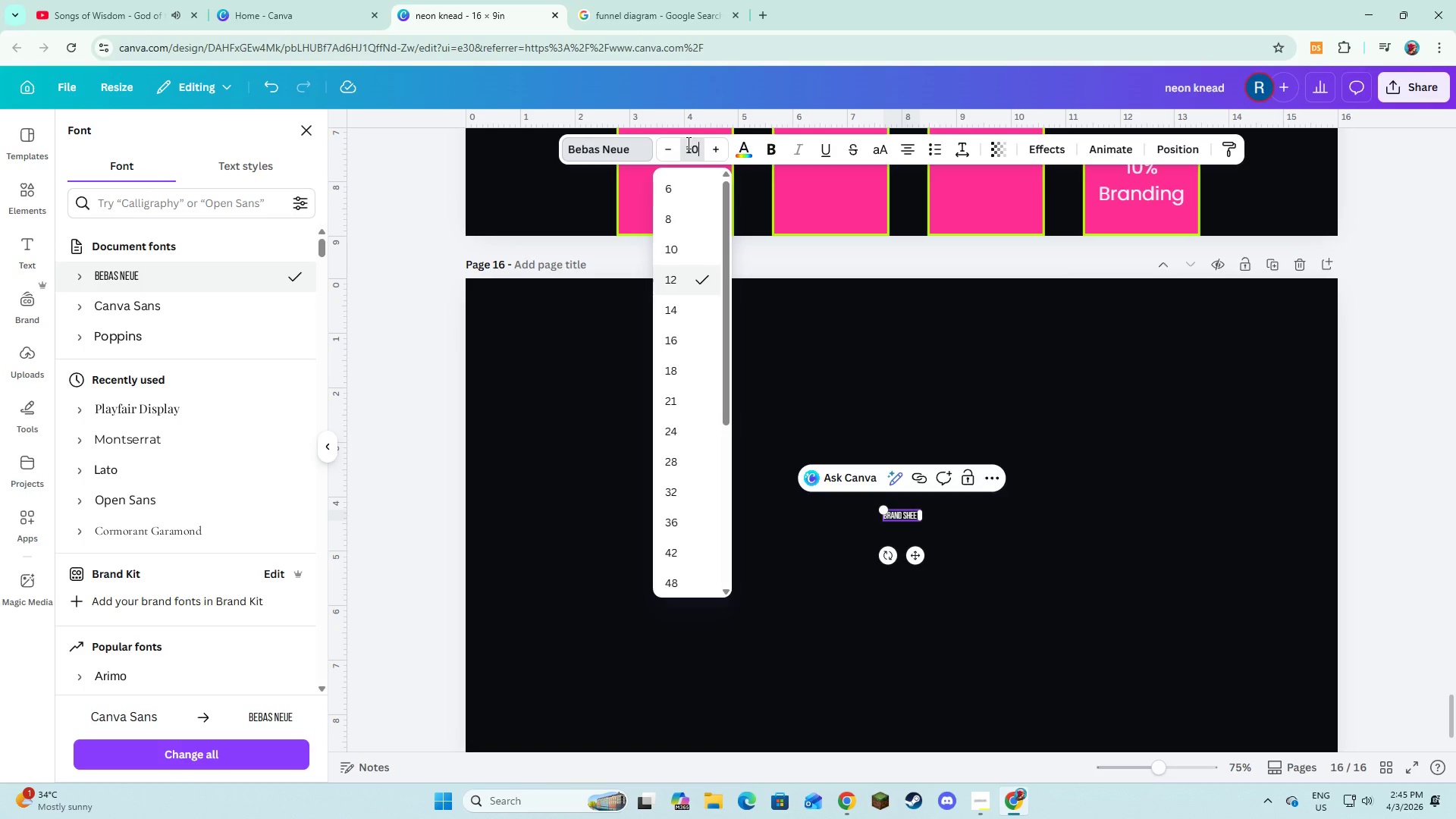 
key(Numpad0)
 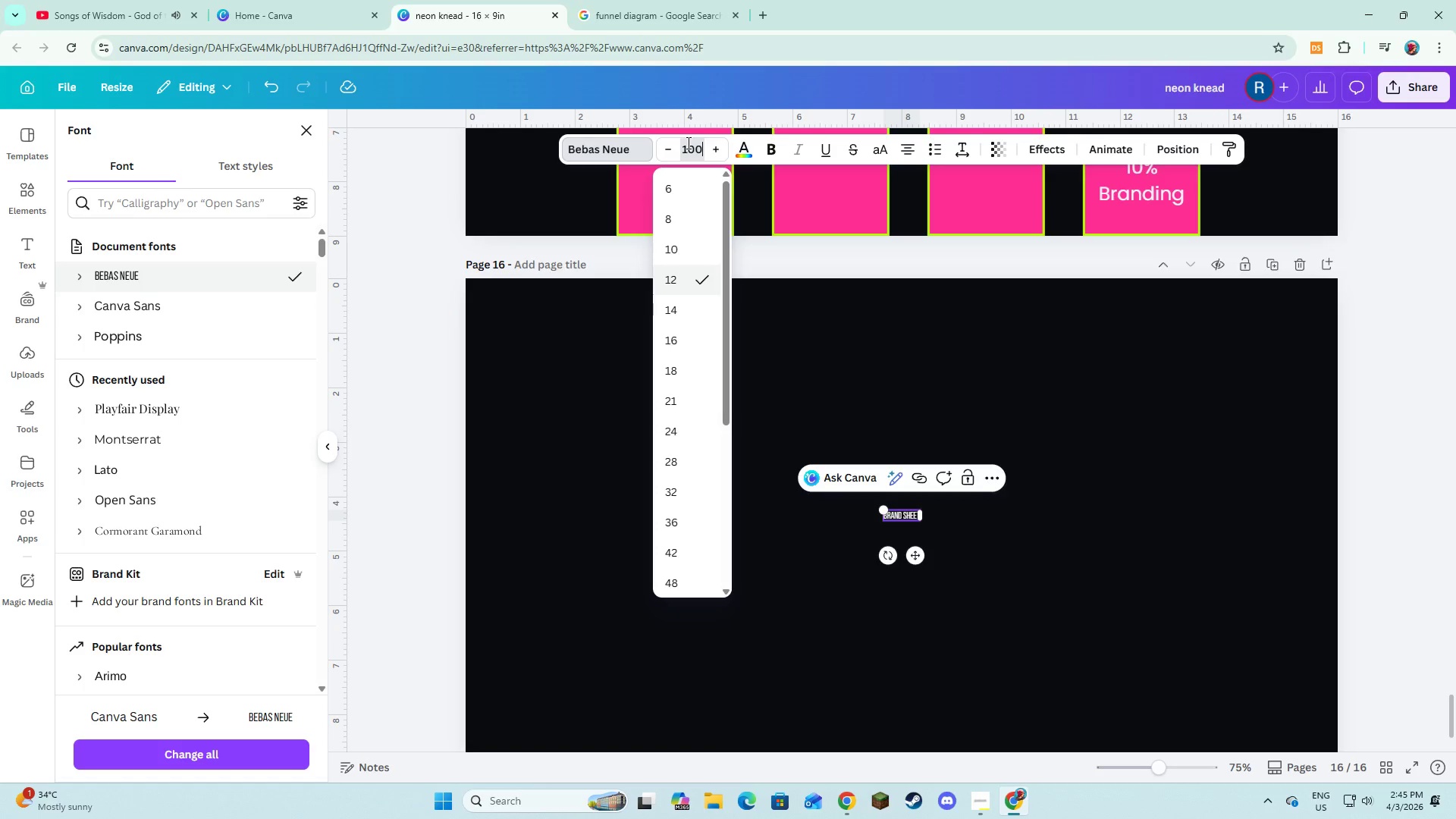 
key(NumpadEnter)
 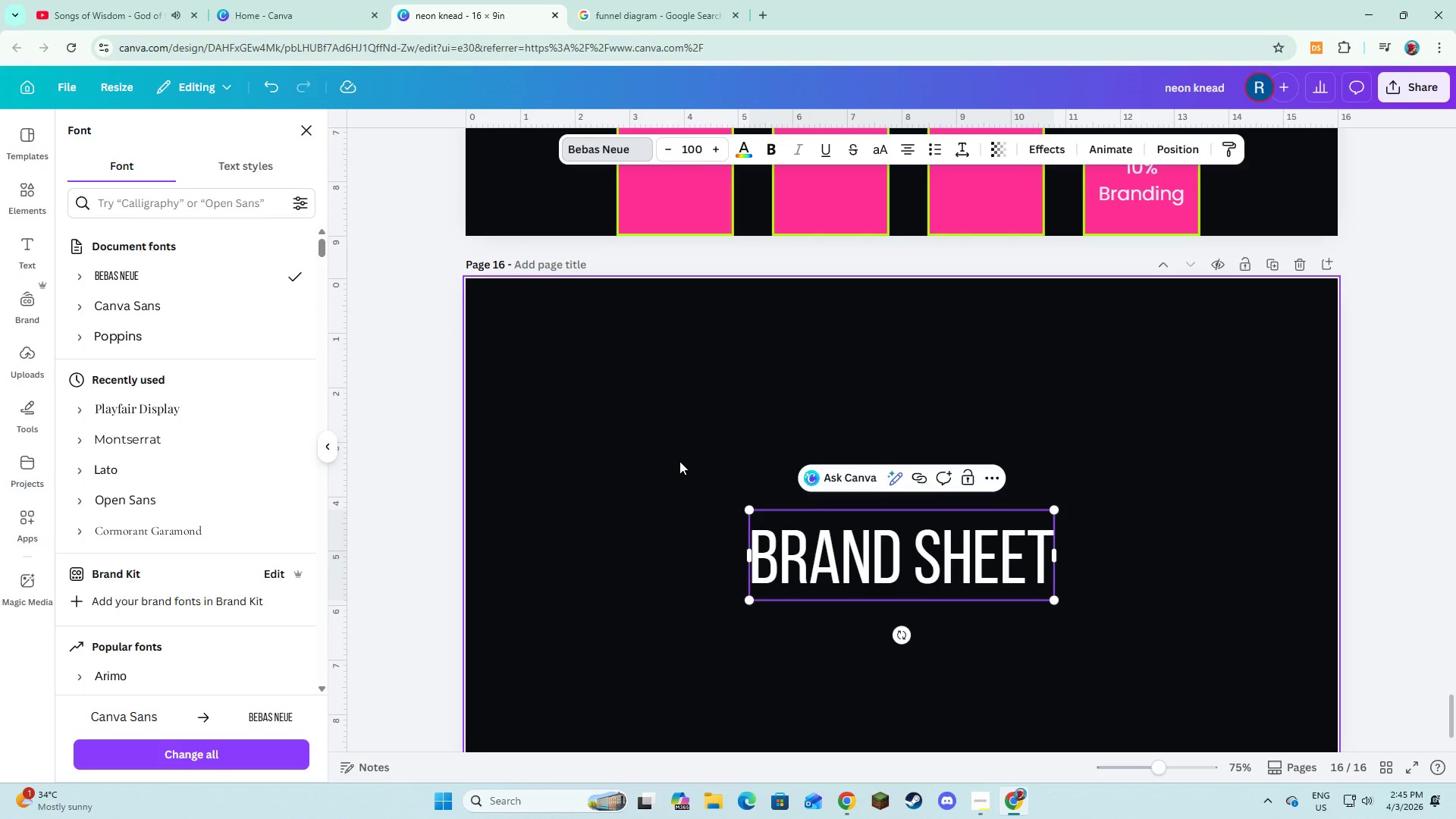 
left_click_drag(start_coordinate=[679, 463], to_coordinate=[675, 461])
 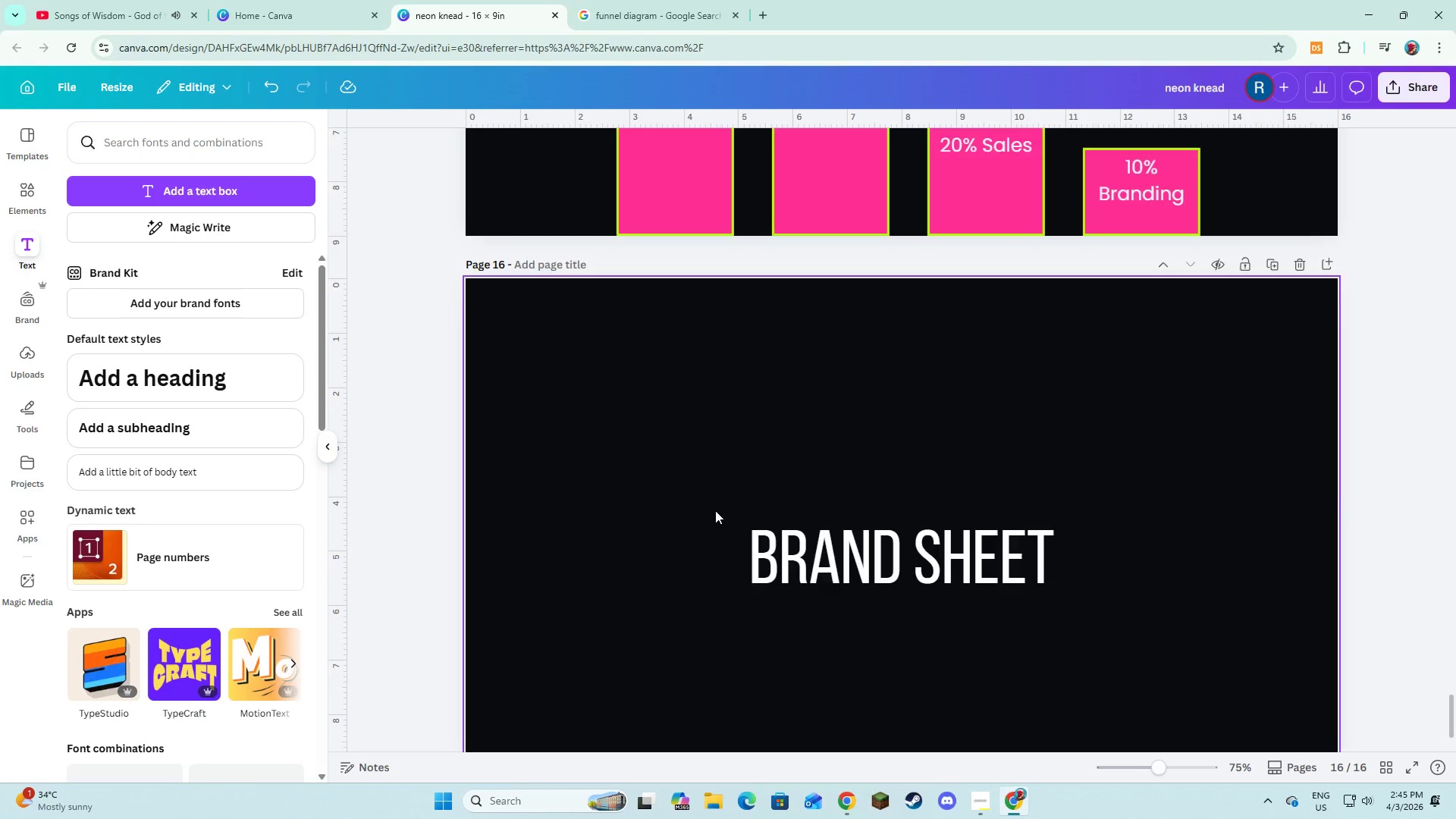 
scroll: coordinate [715, 510], scroll_direction: down, amount: 3.0
 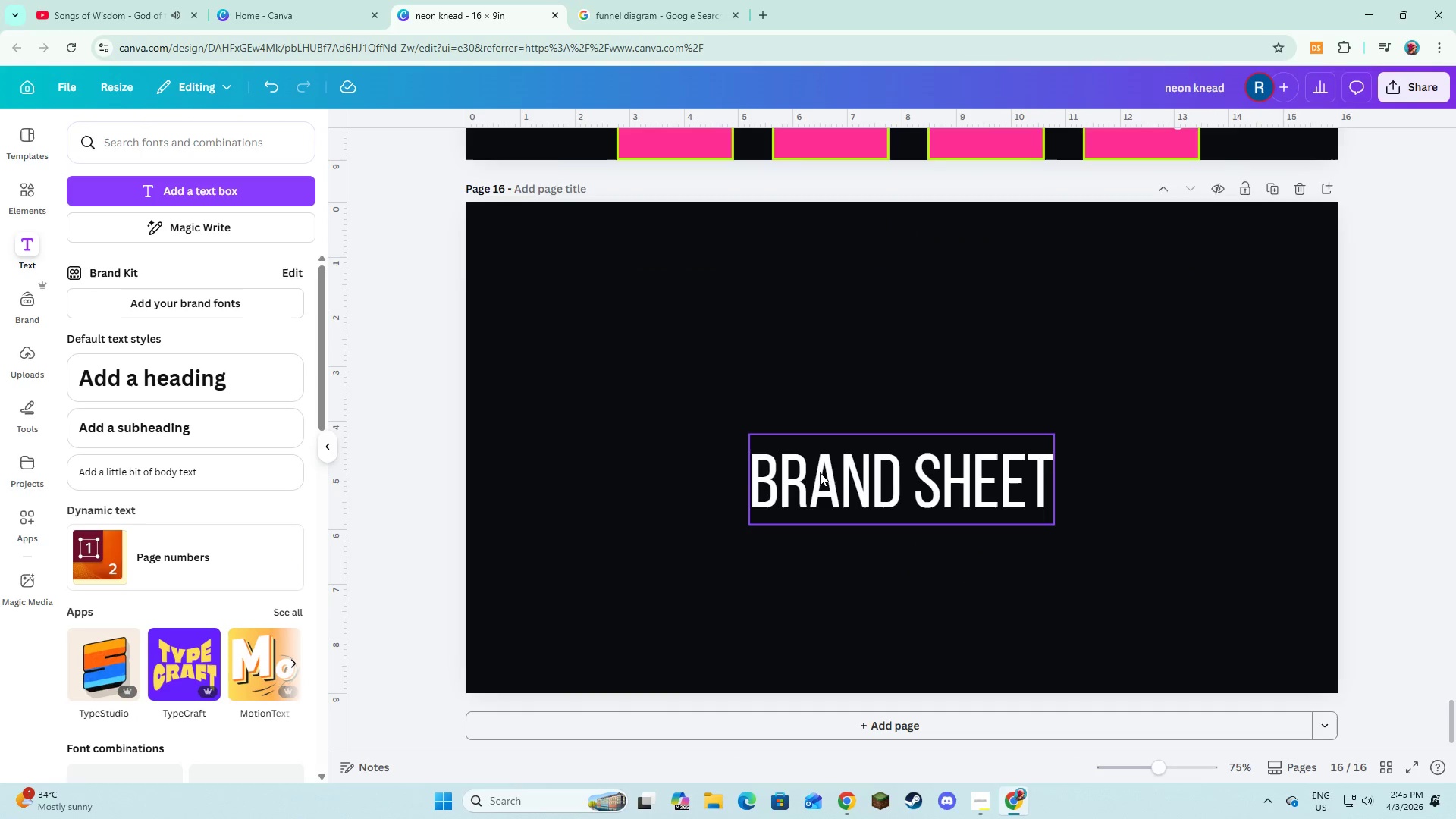 
left_click([820, 473])
 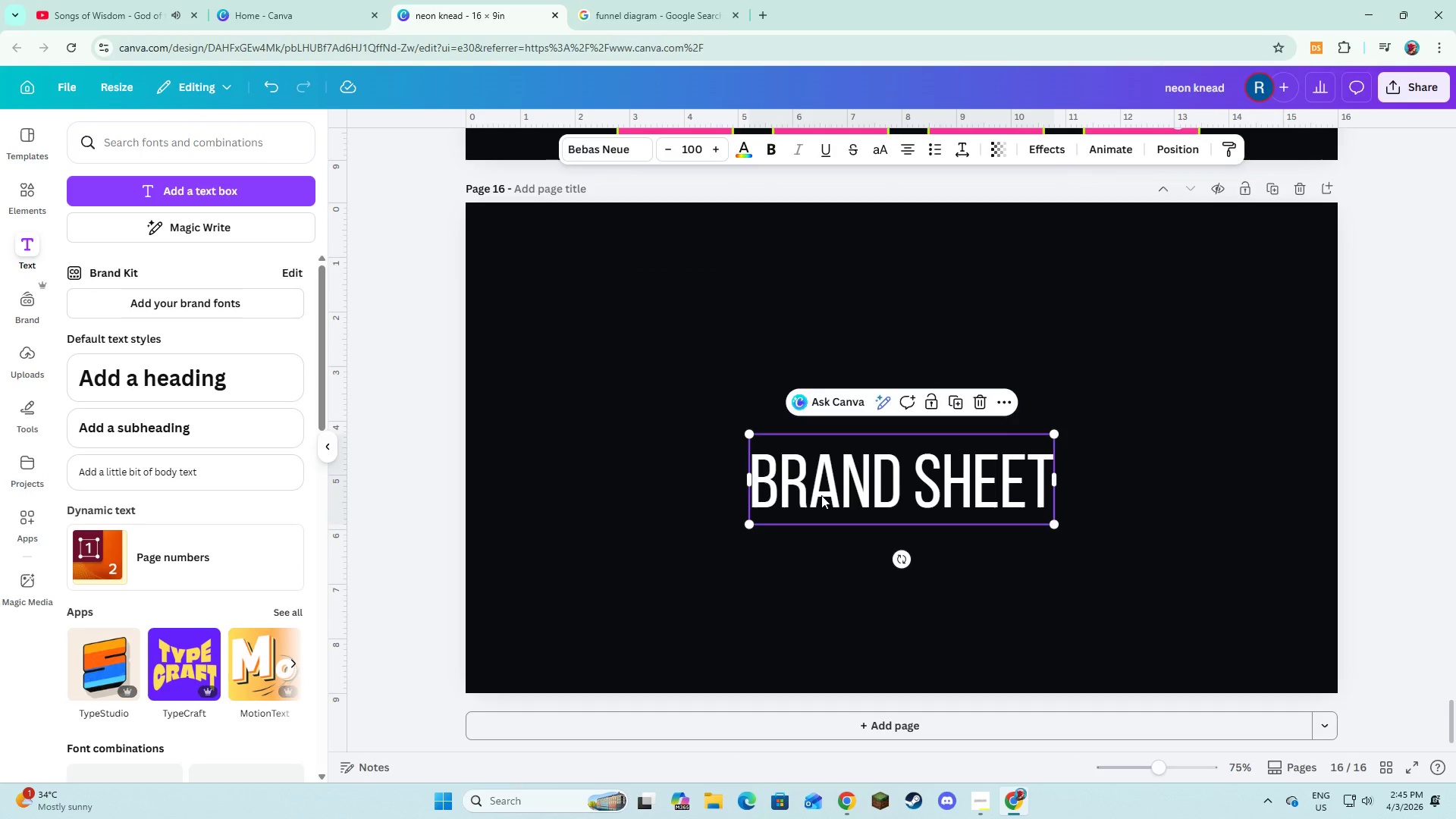 
left_click_drag(start_coordinate=[821, 495], to_coordinate=[823, 295])
 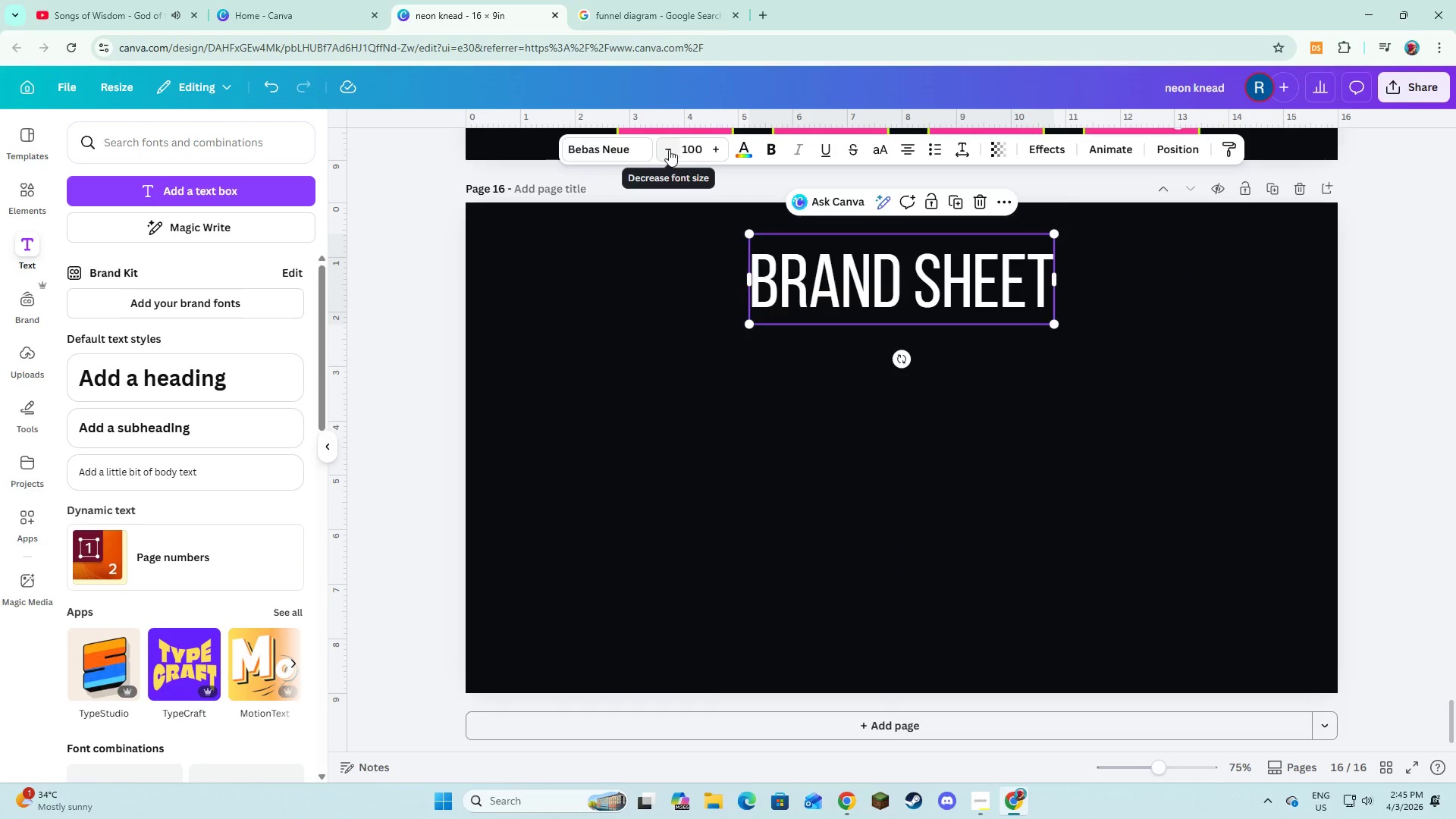 
double_click([669, 149])
 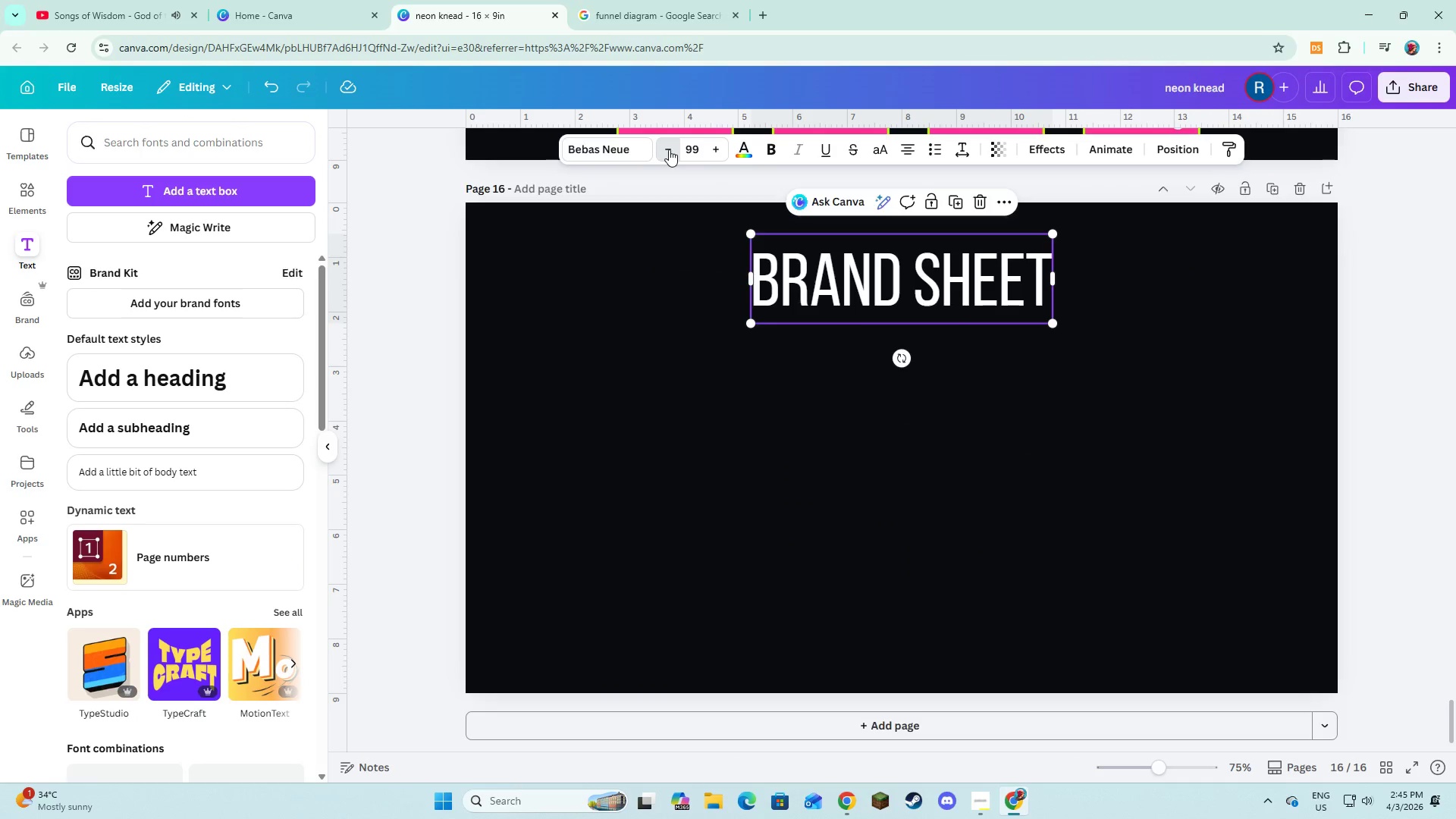 
triple_click([669, 149])
 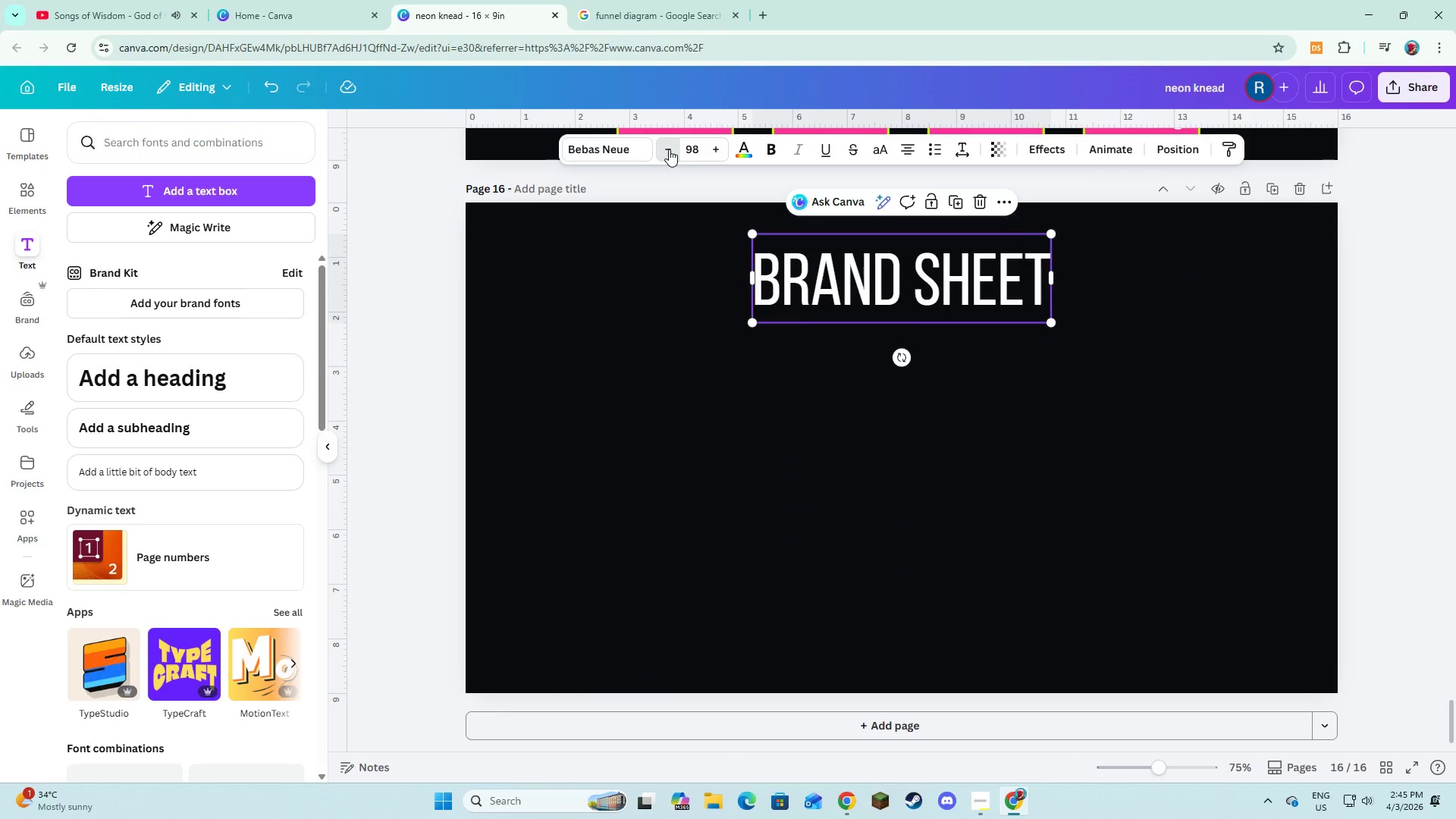 
triple_click([669, 149])
 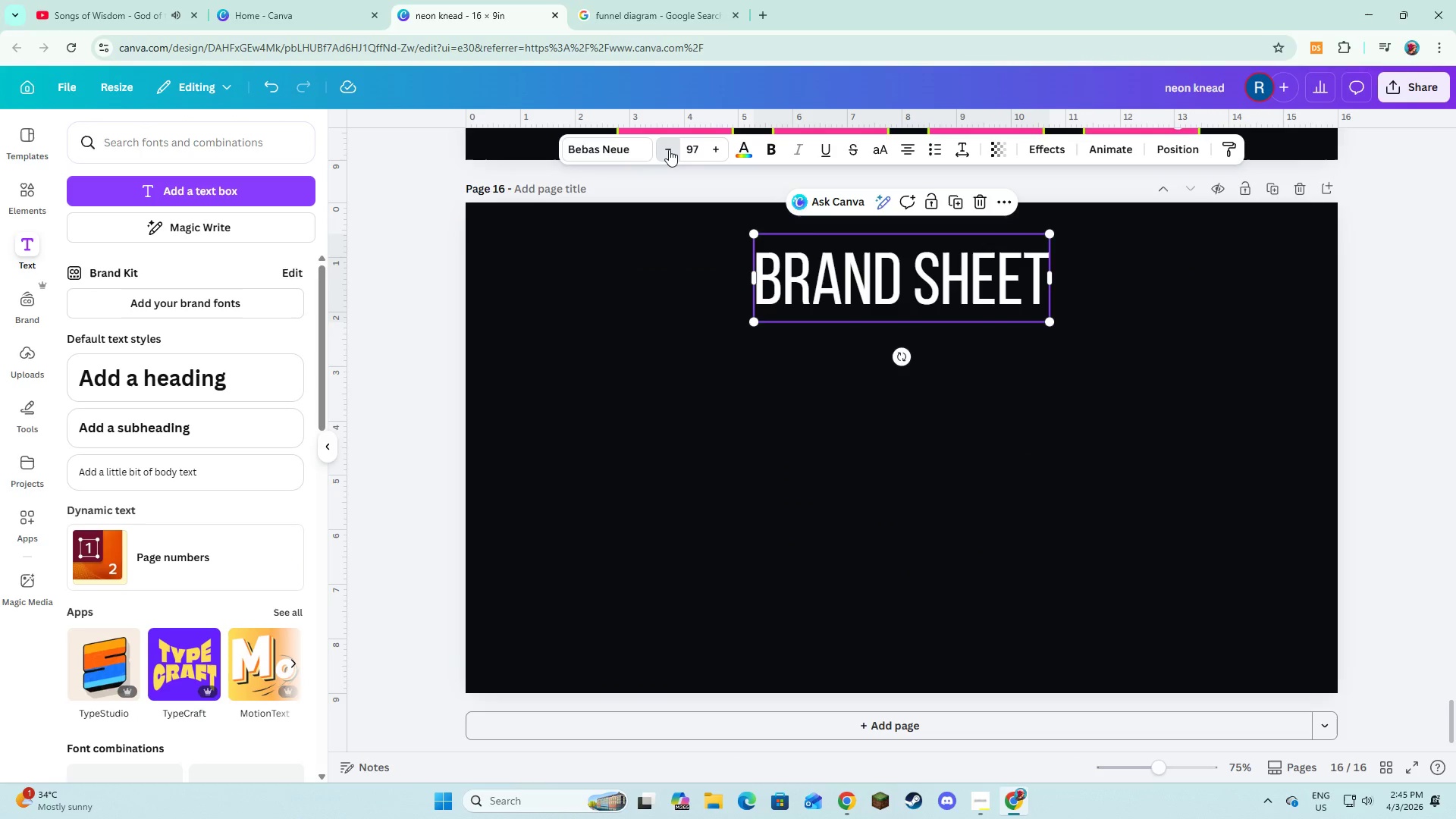 
triple_click([669, 149])
 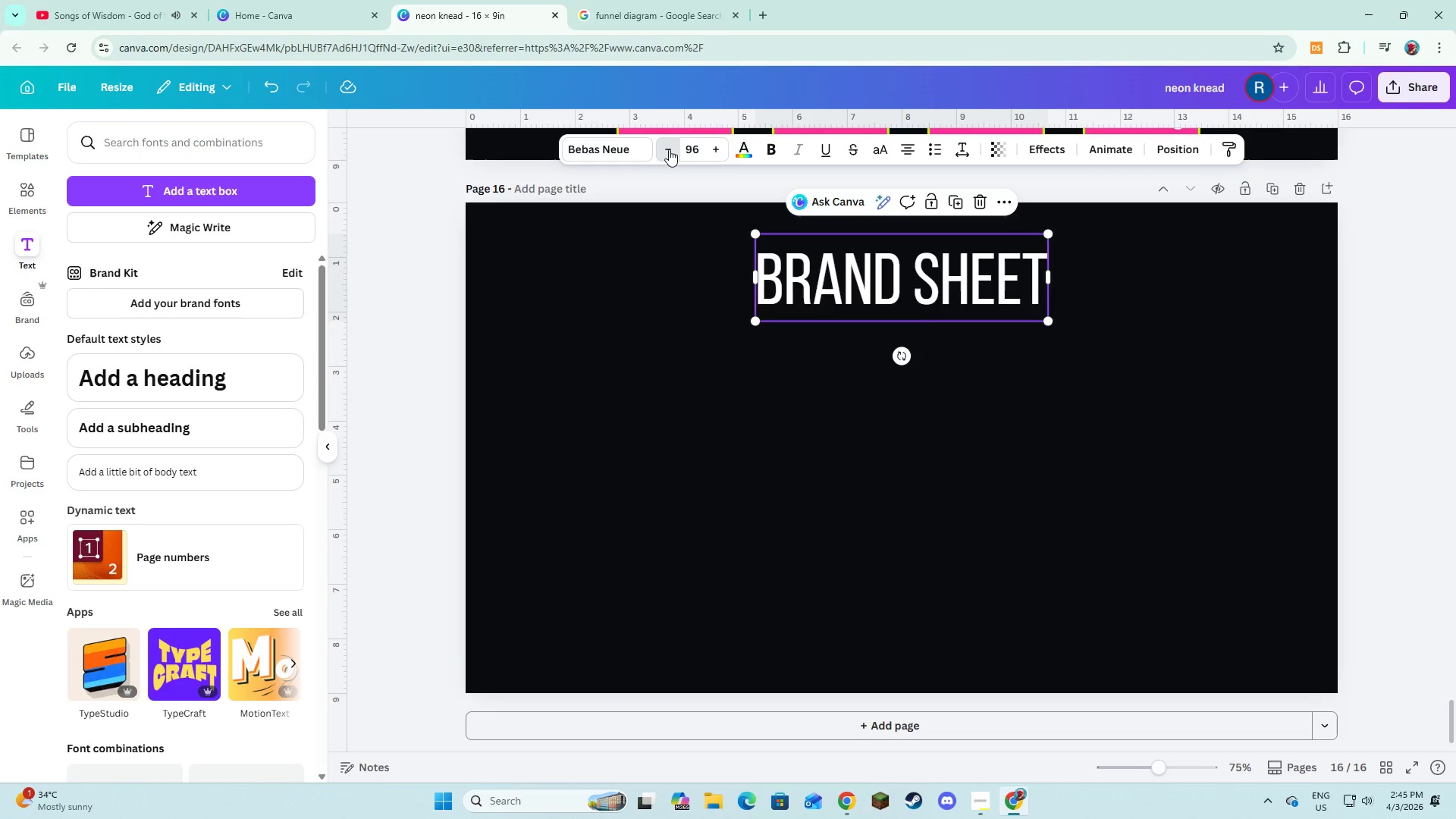 
triple_click([669, 149])
 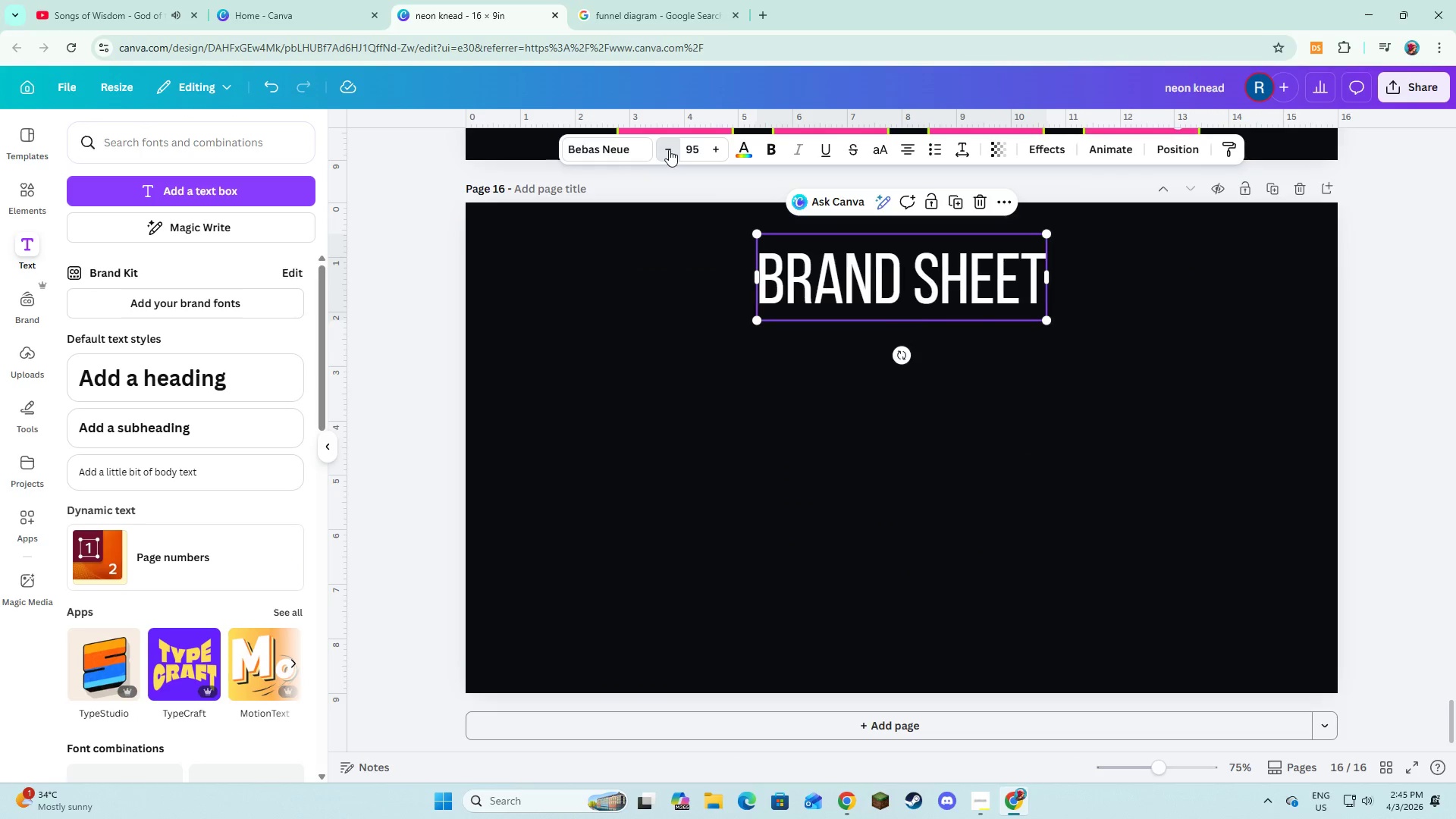 
triple_click([669, 149])
 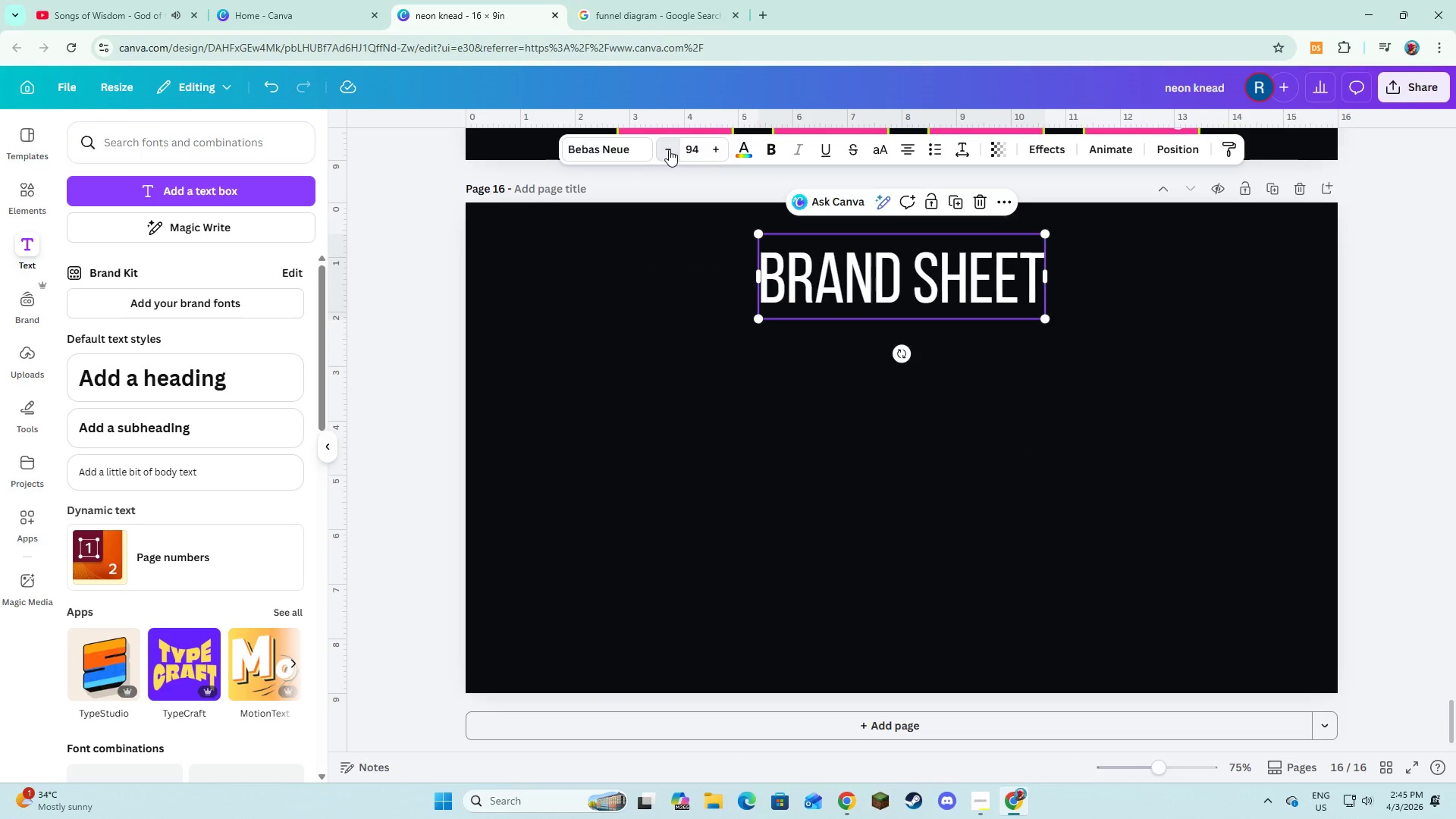 
triple_click([669, 149])
 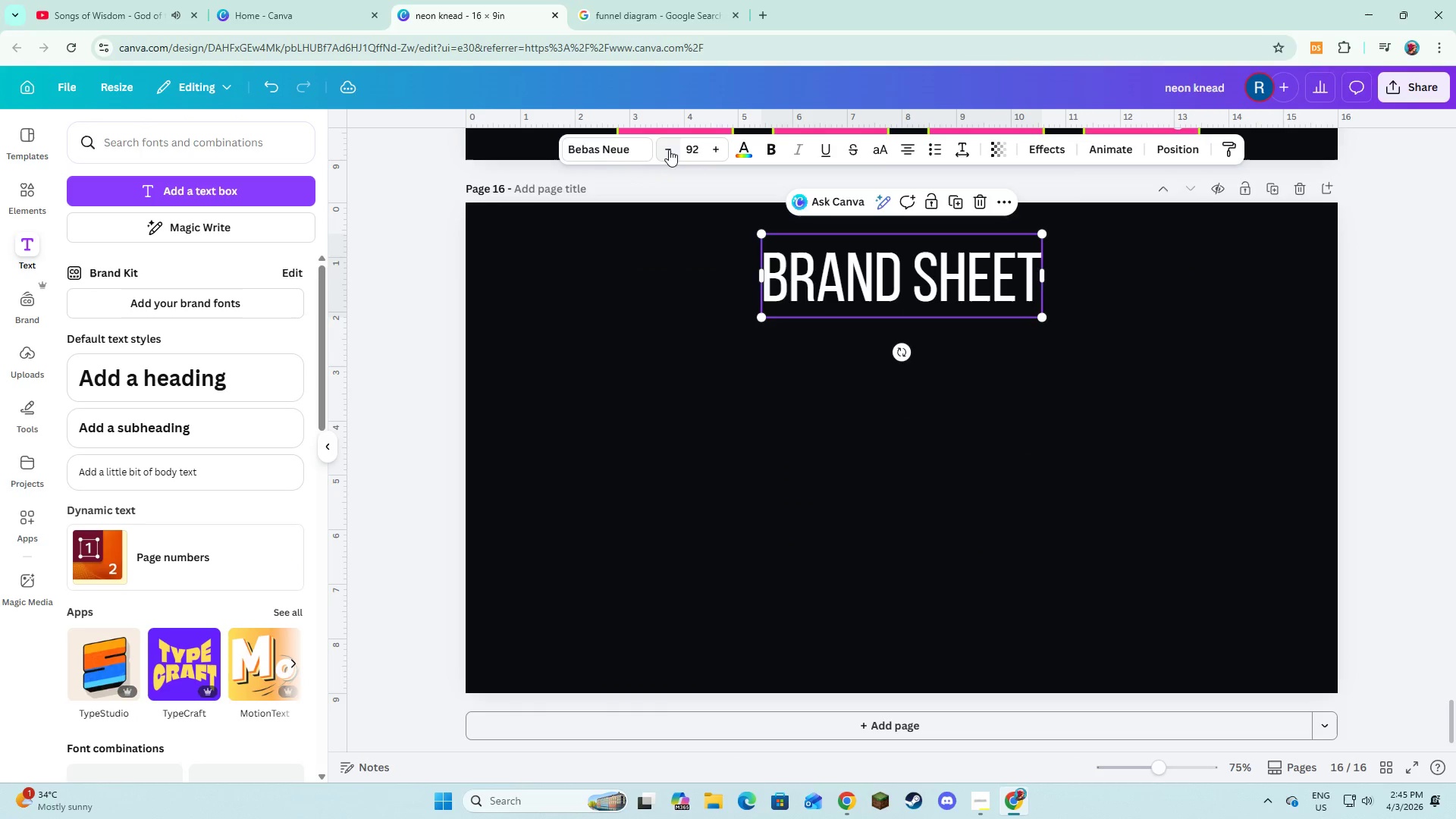 
triple_click([669, 149])
 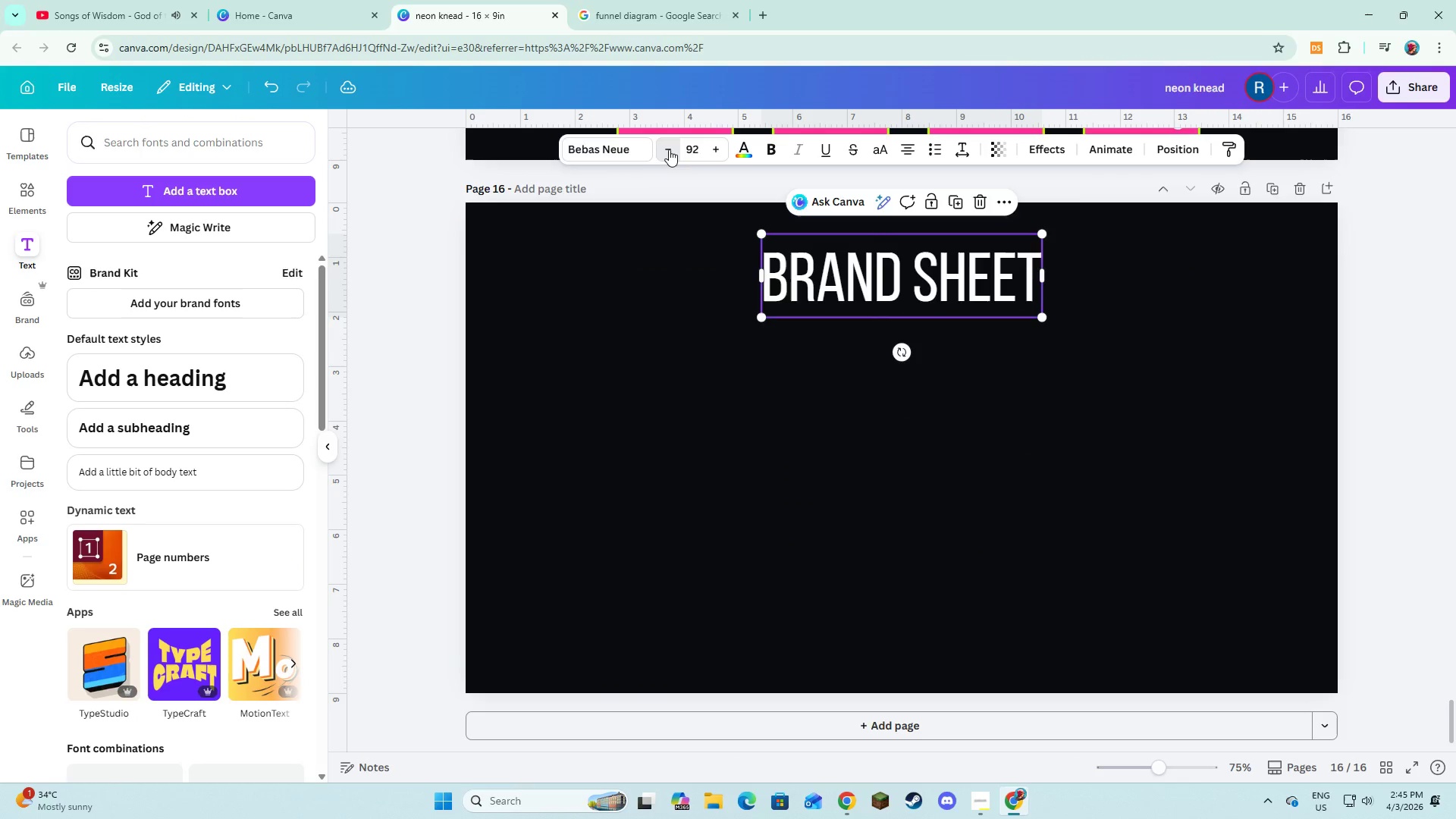 
triple_click([669, 149])
 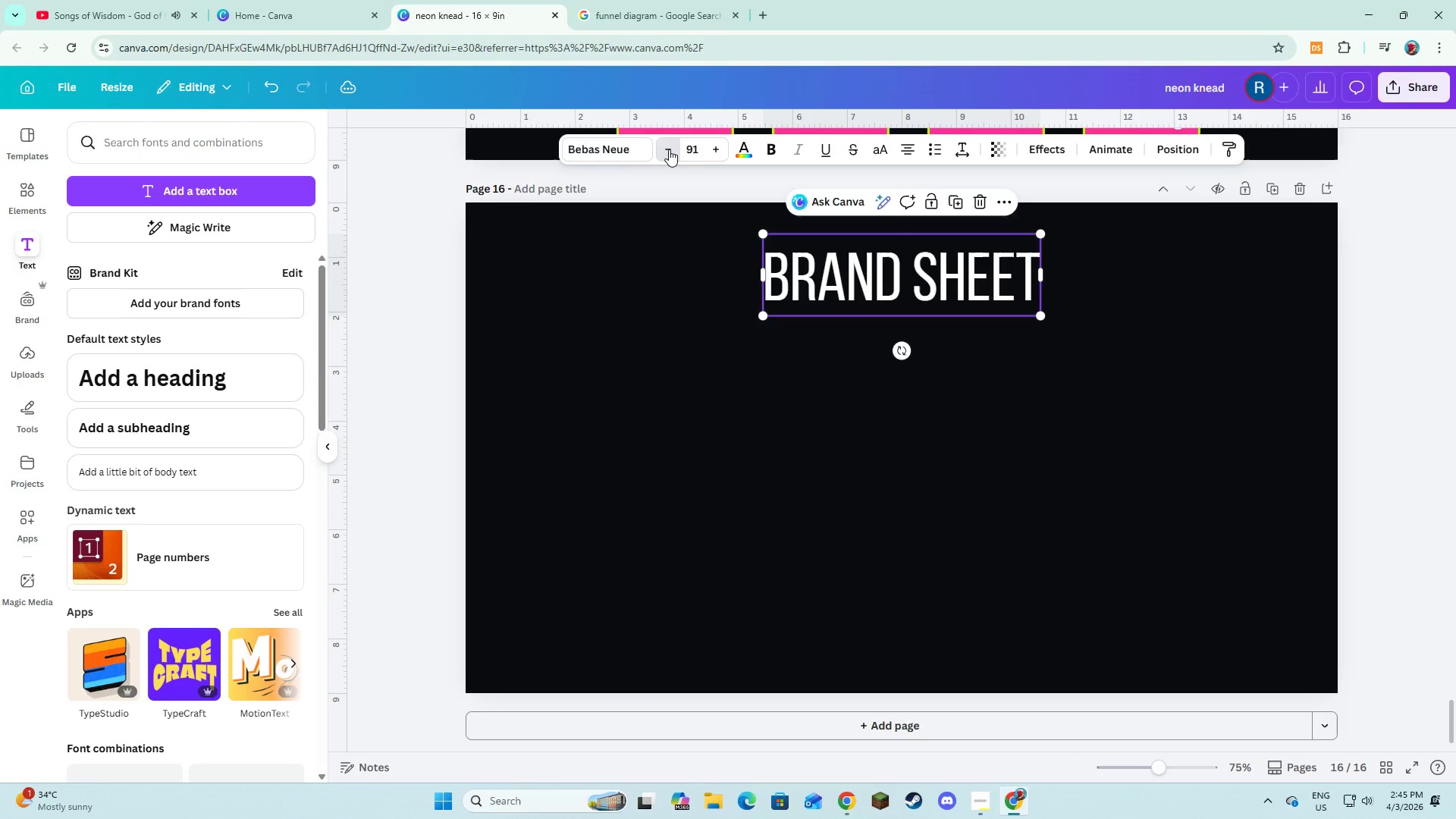 
triple_click([669, 149])
 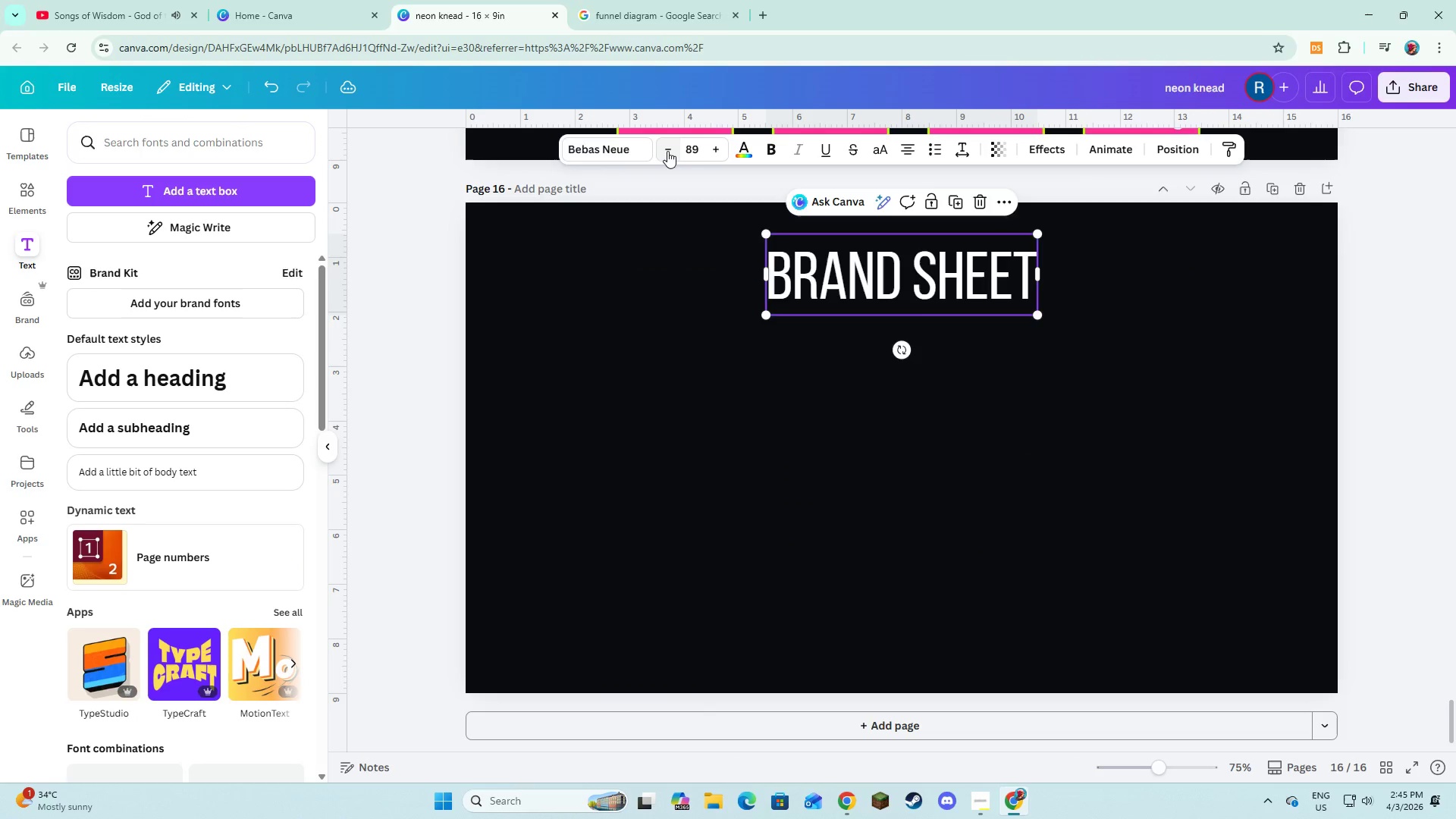 
double_click([667, 151])
 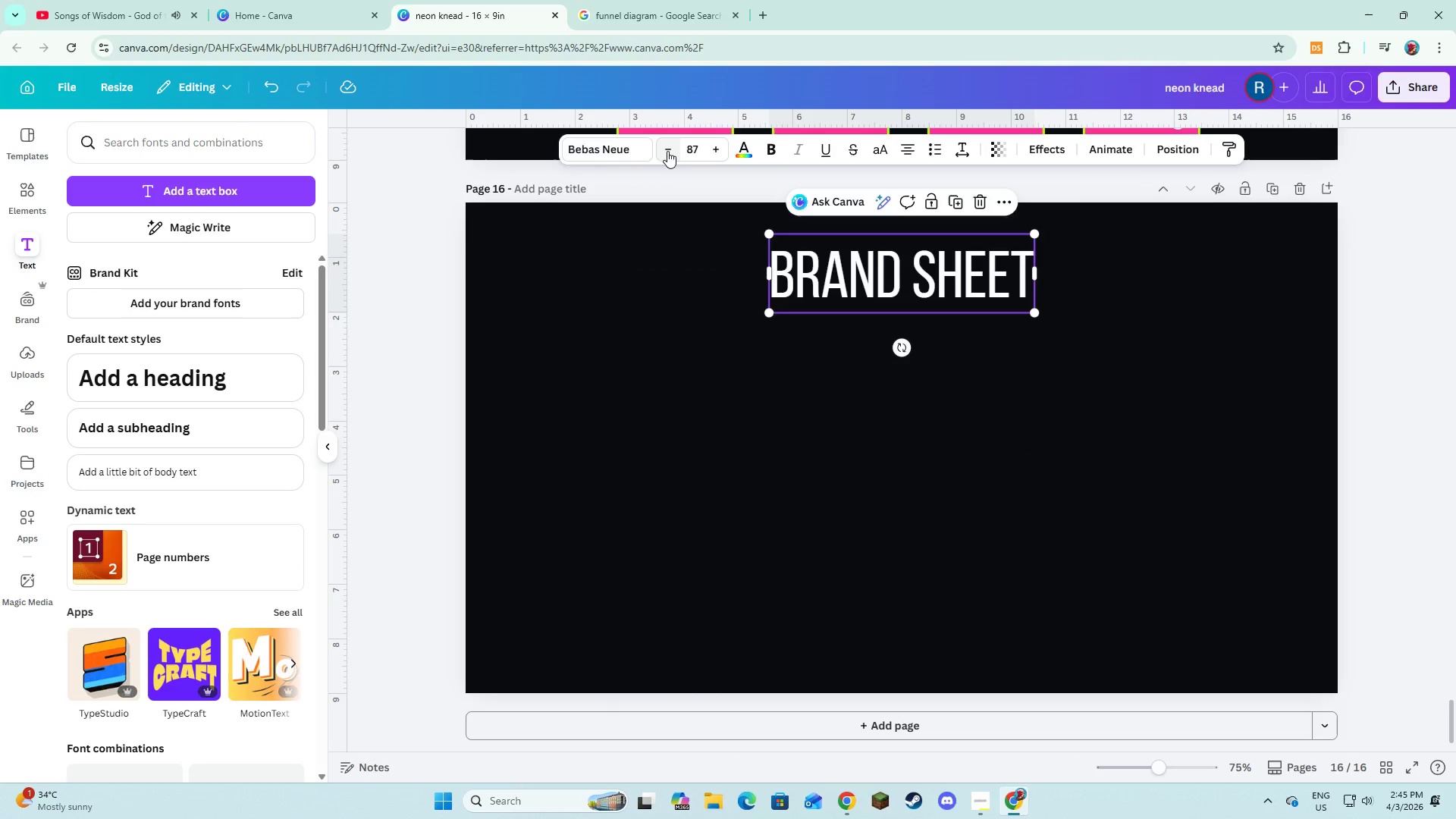 
triple_click([667, 151])
 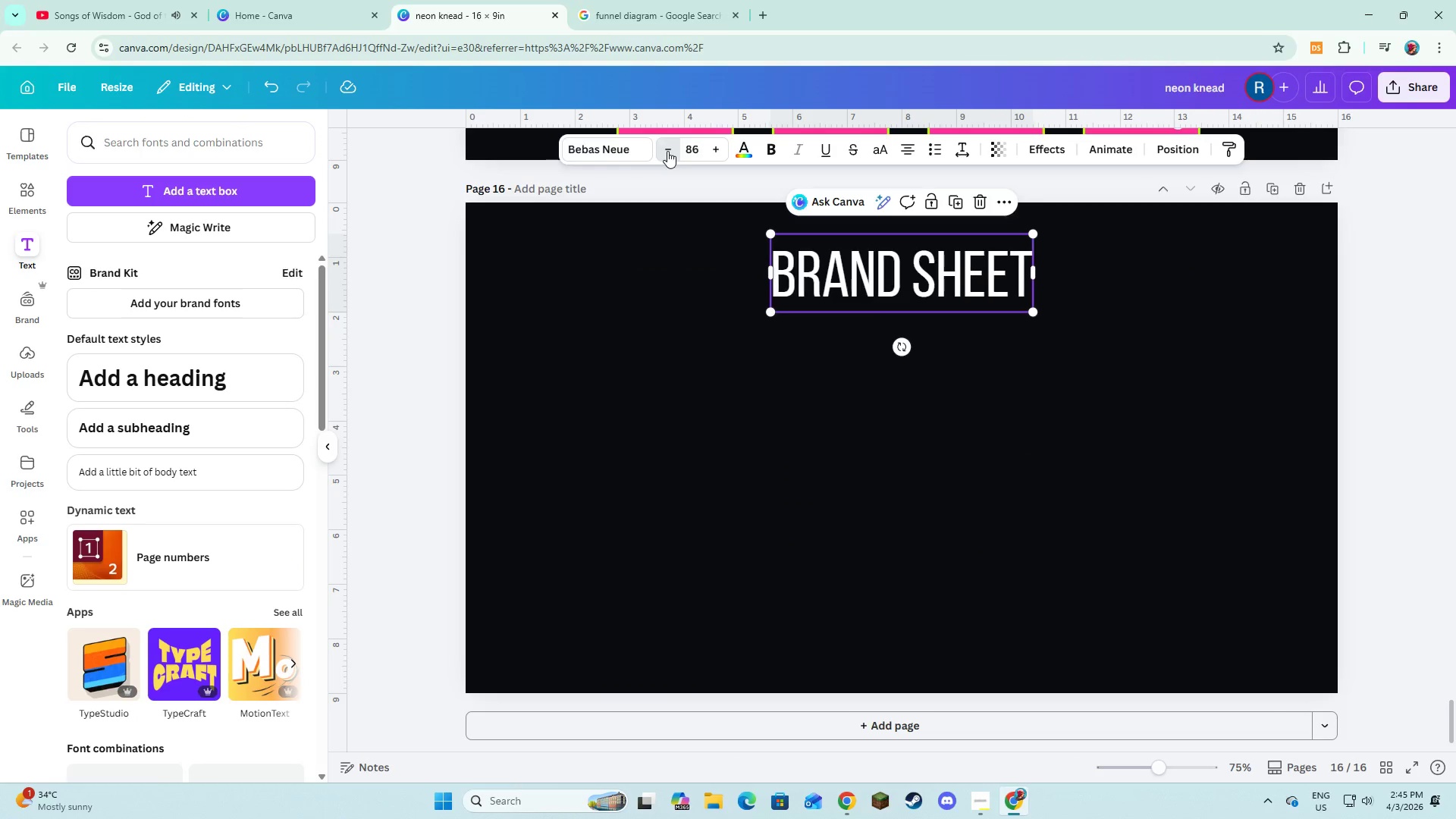 
triple_click([667, 151])
 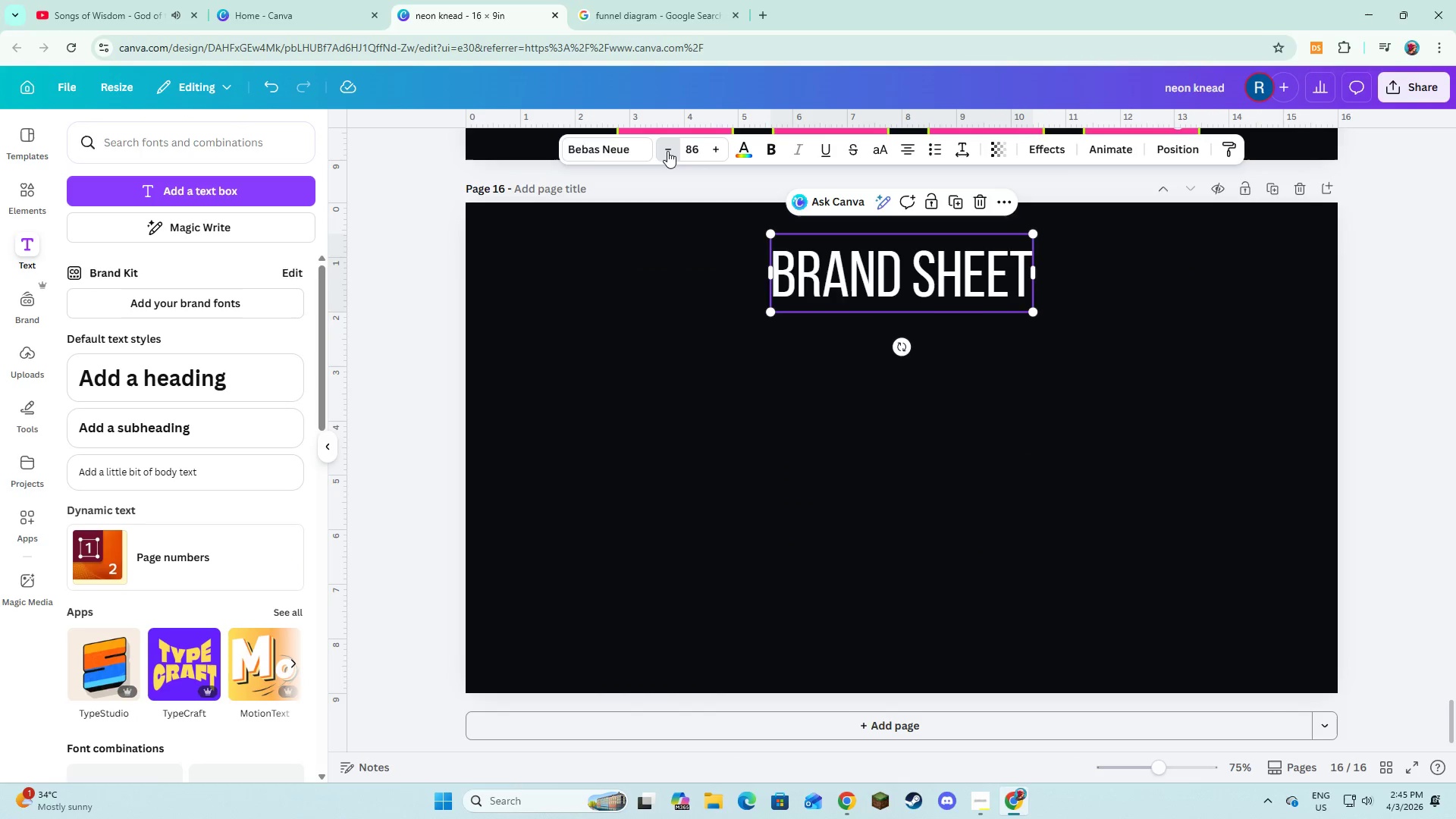 
triple_click([667, 151])
 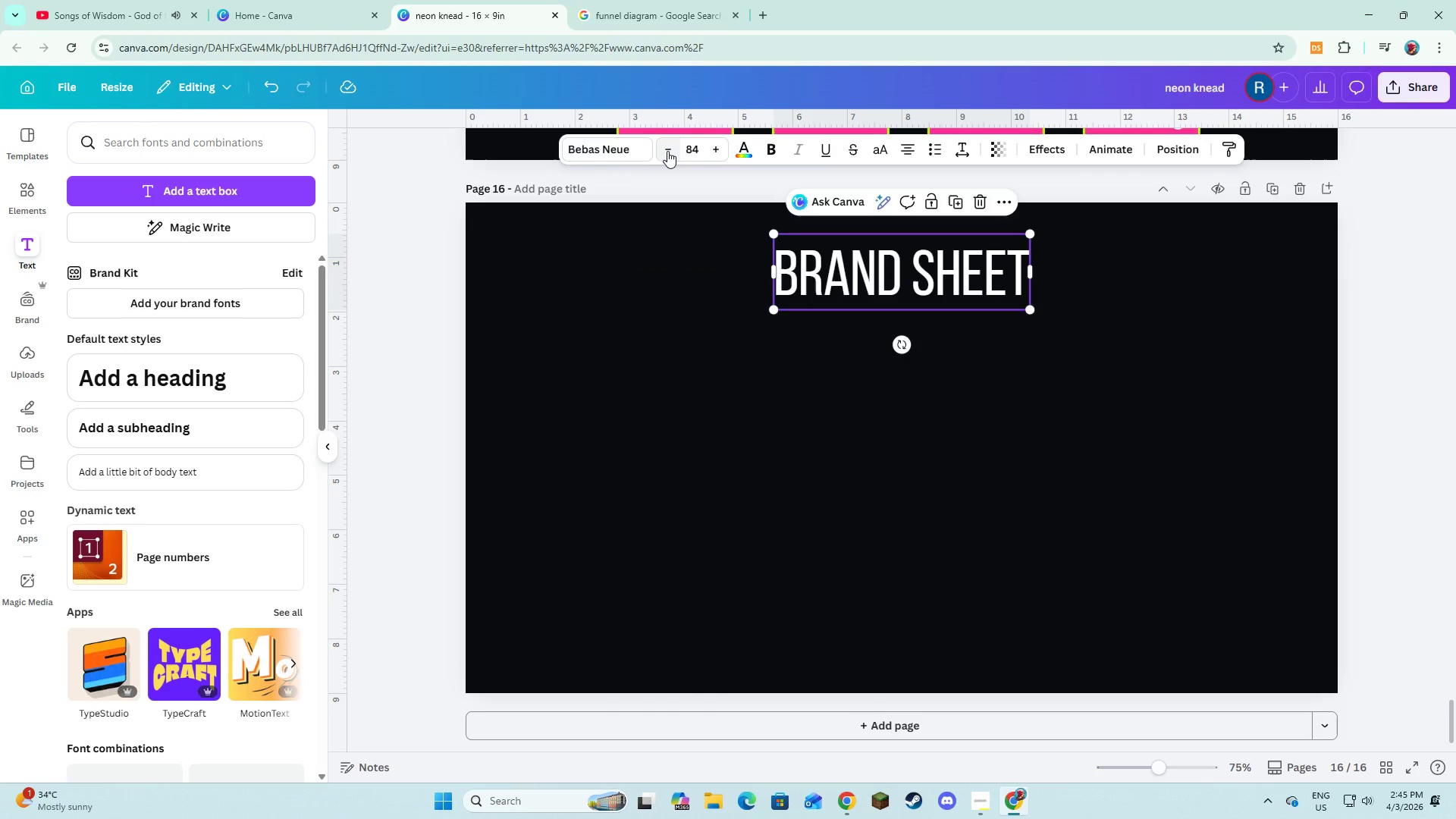 
triple_click([667, 151])
 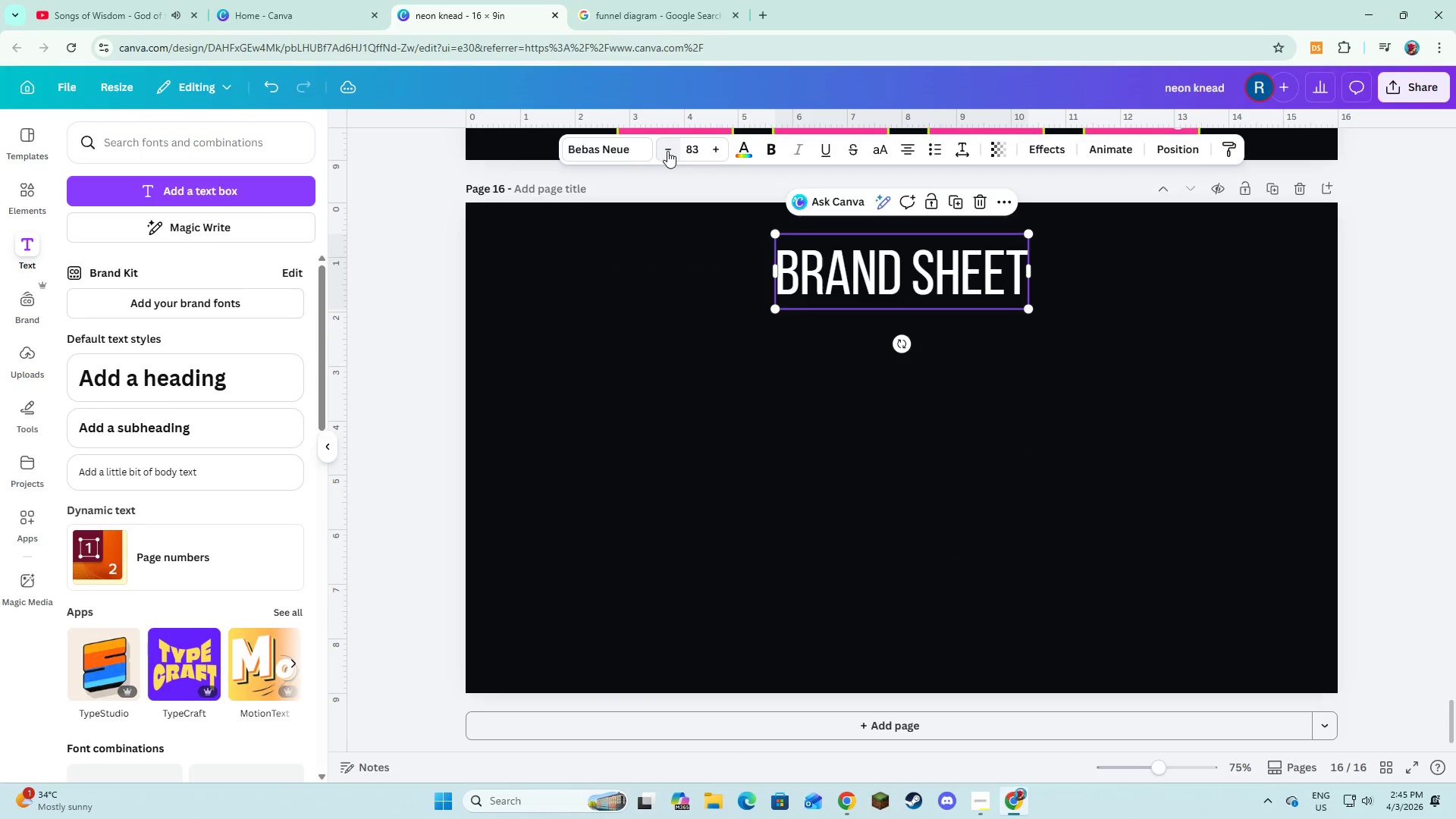 
left_click([667, 151])
 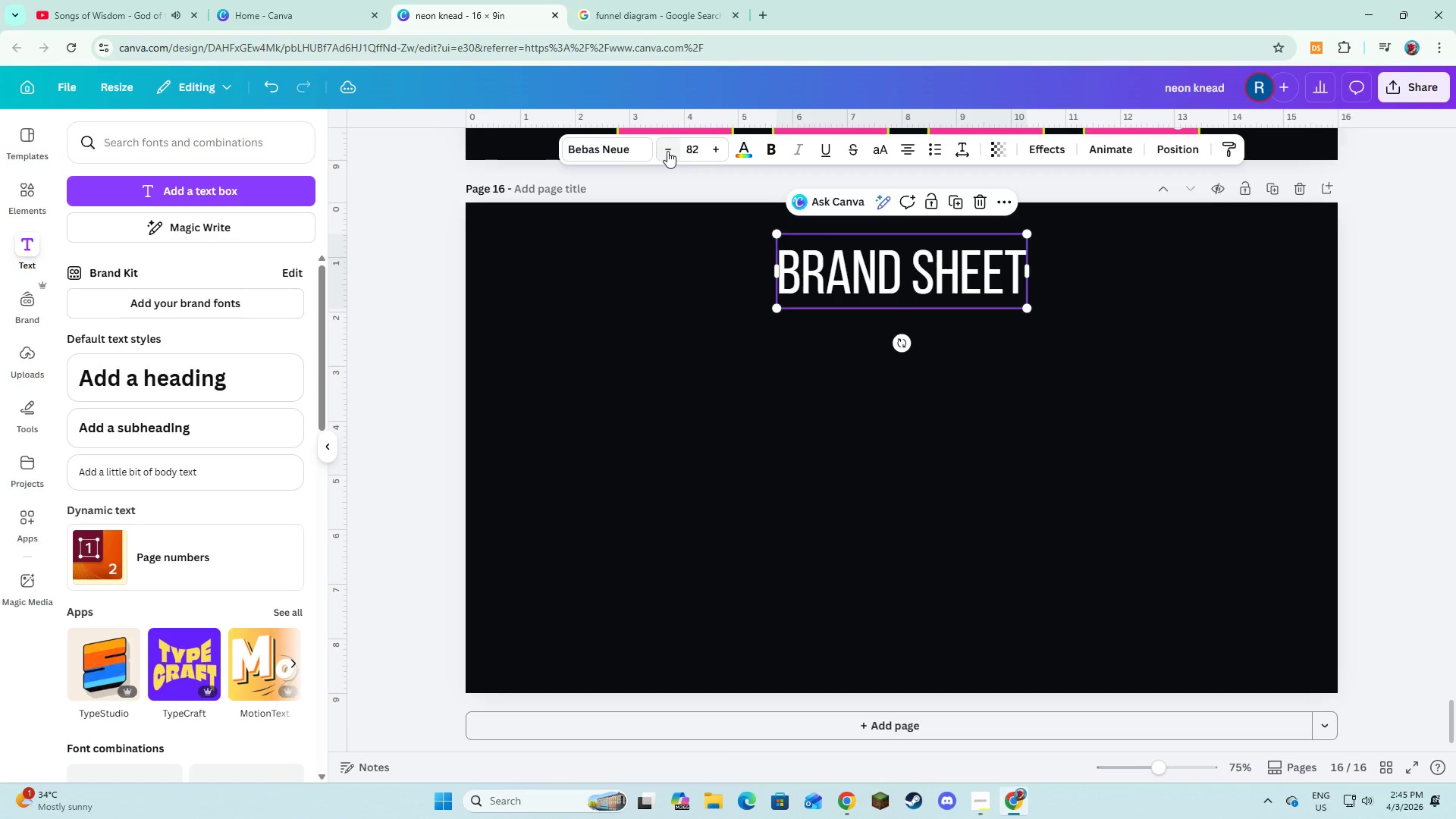 
left_click([667, 151])
 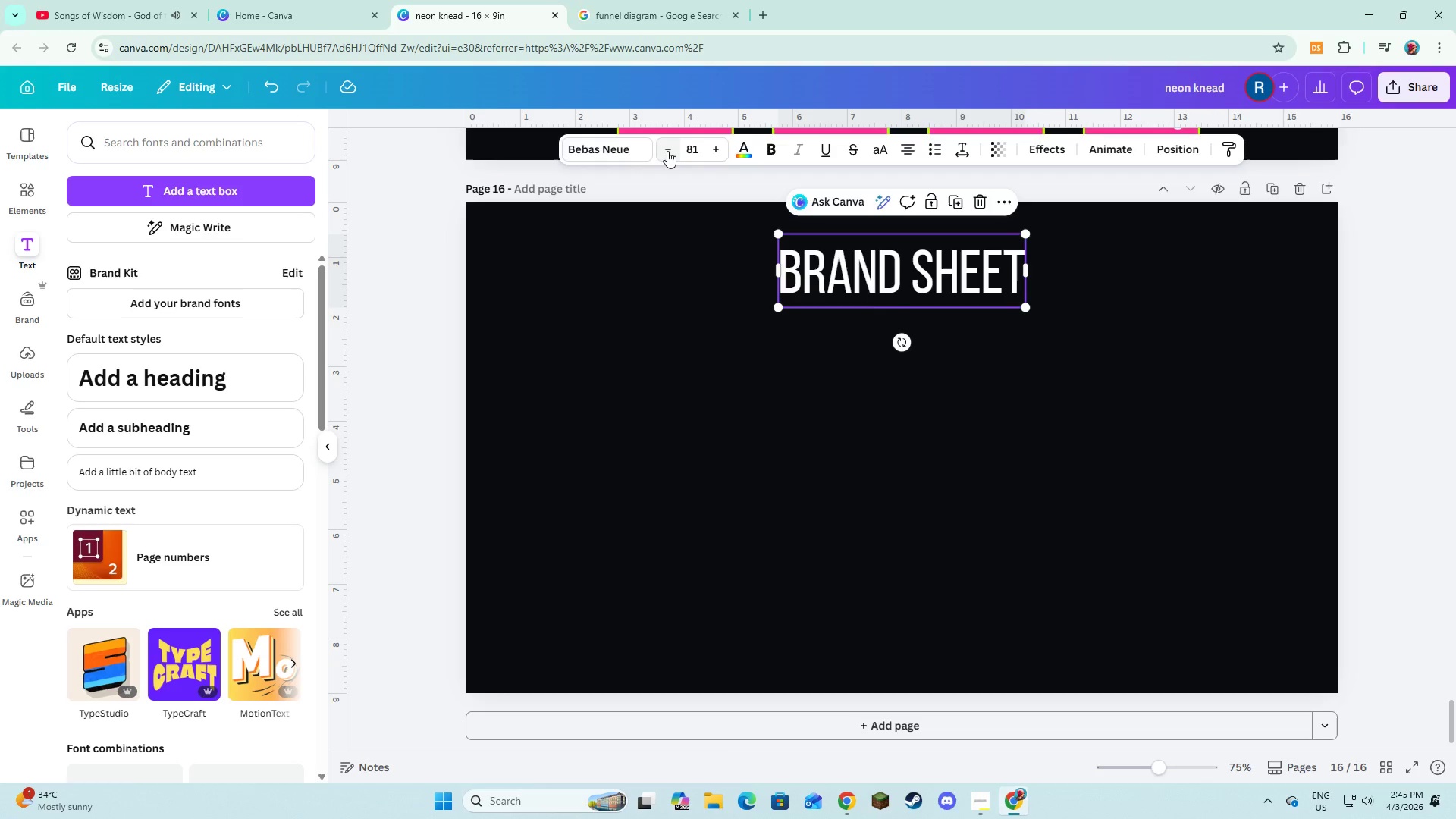 
left_click([667, 151])
 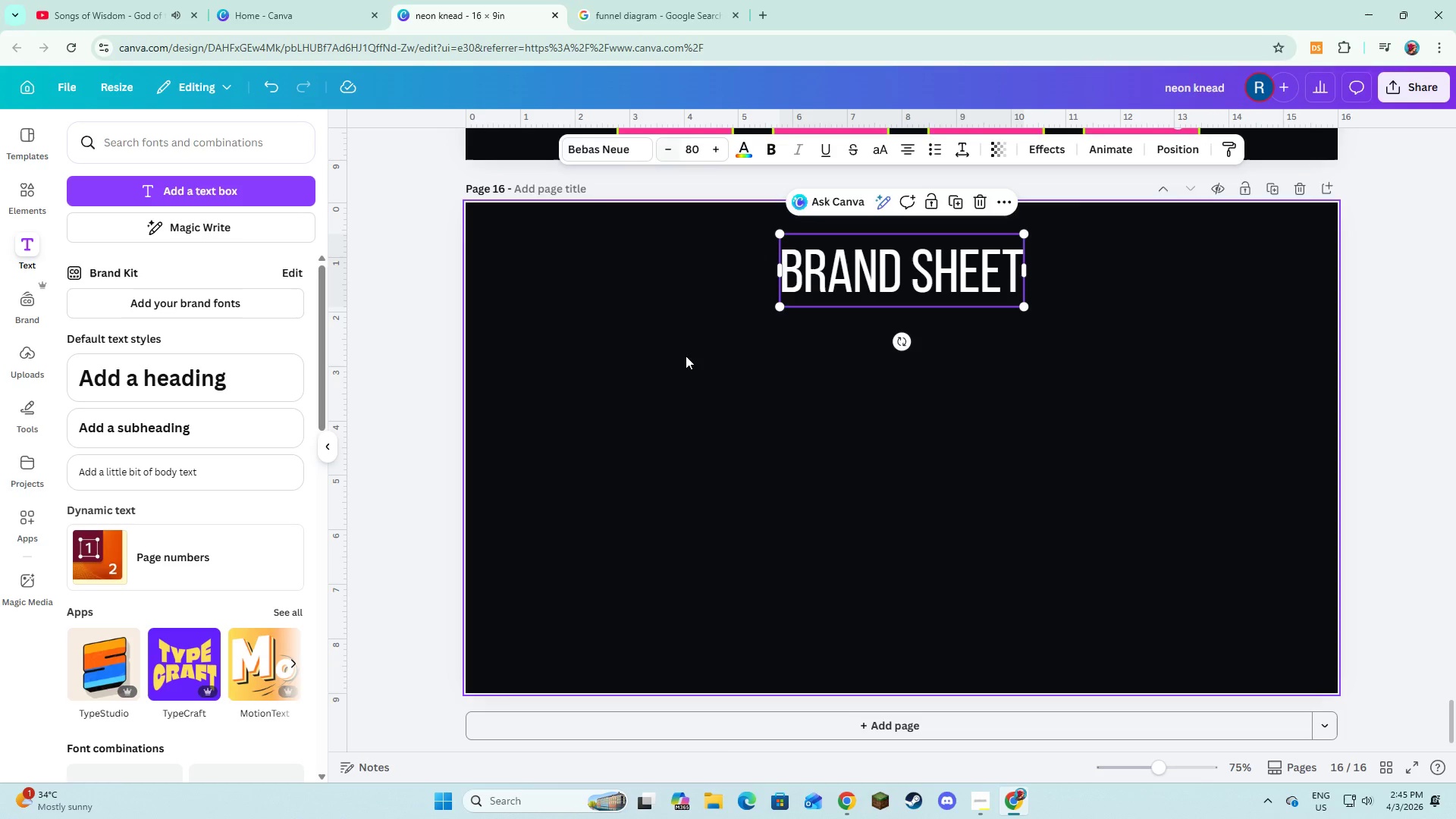 
left_click([687, 362])
 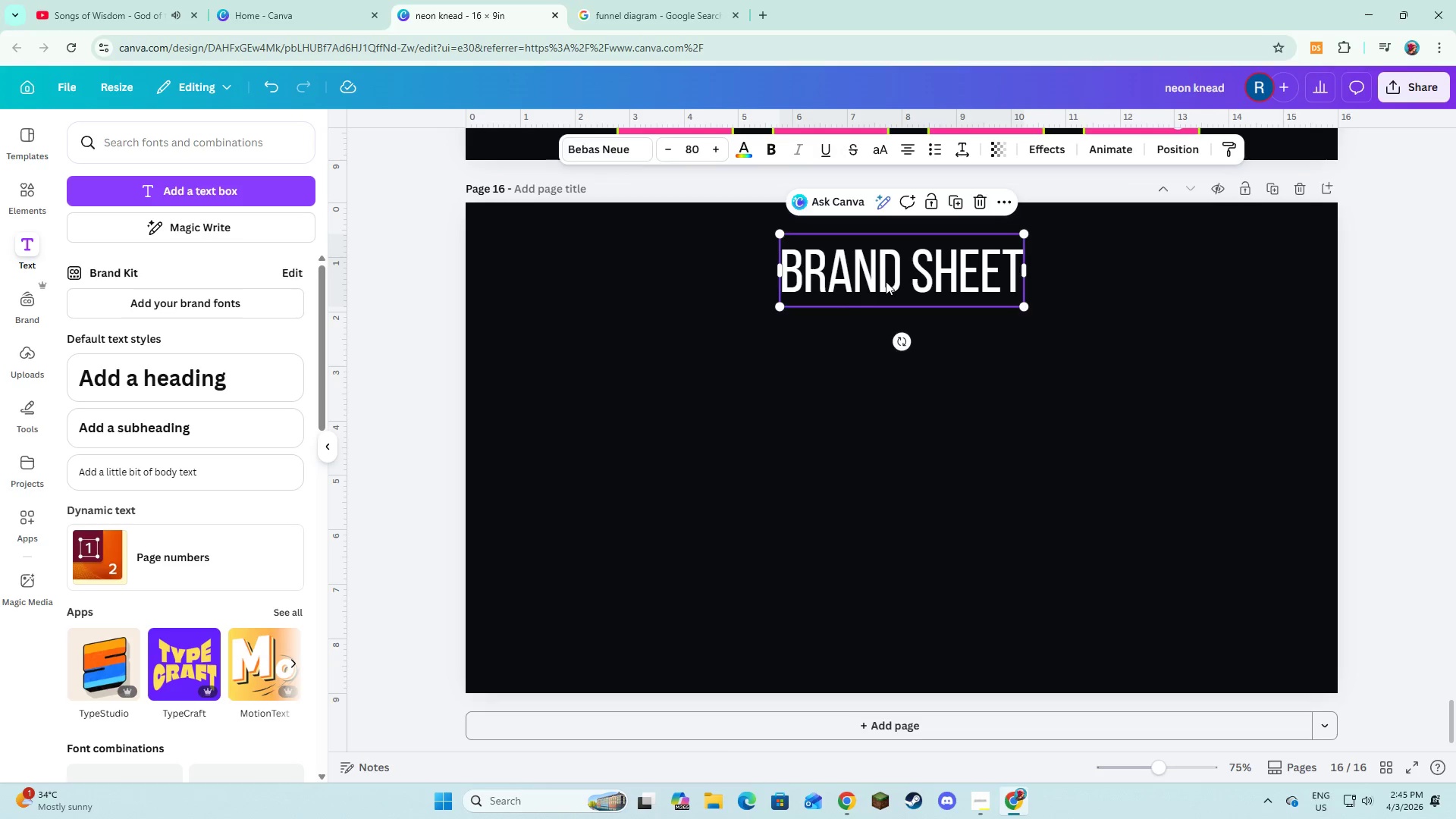 
double_click([851, 405])
 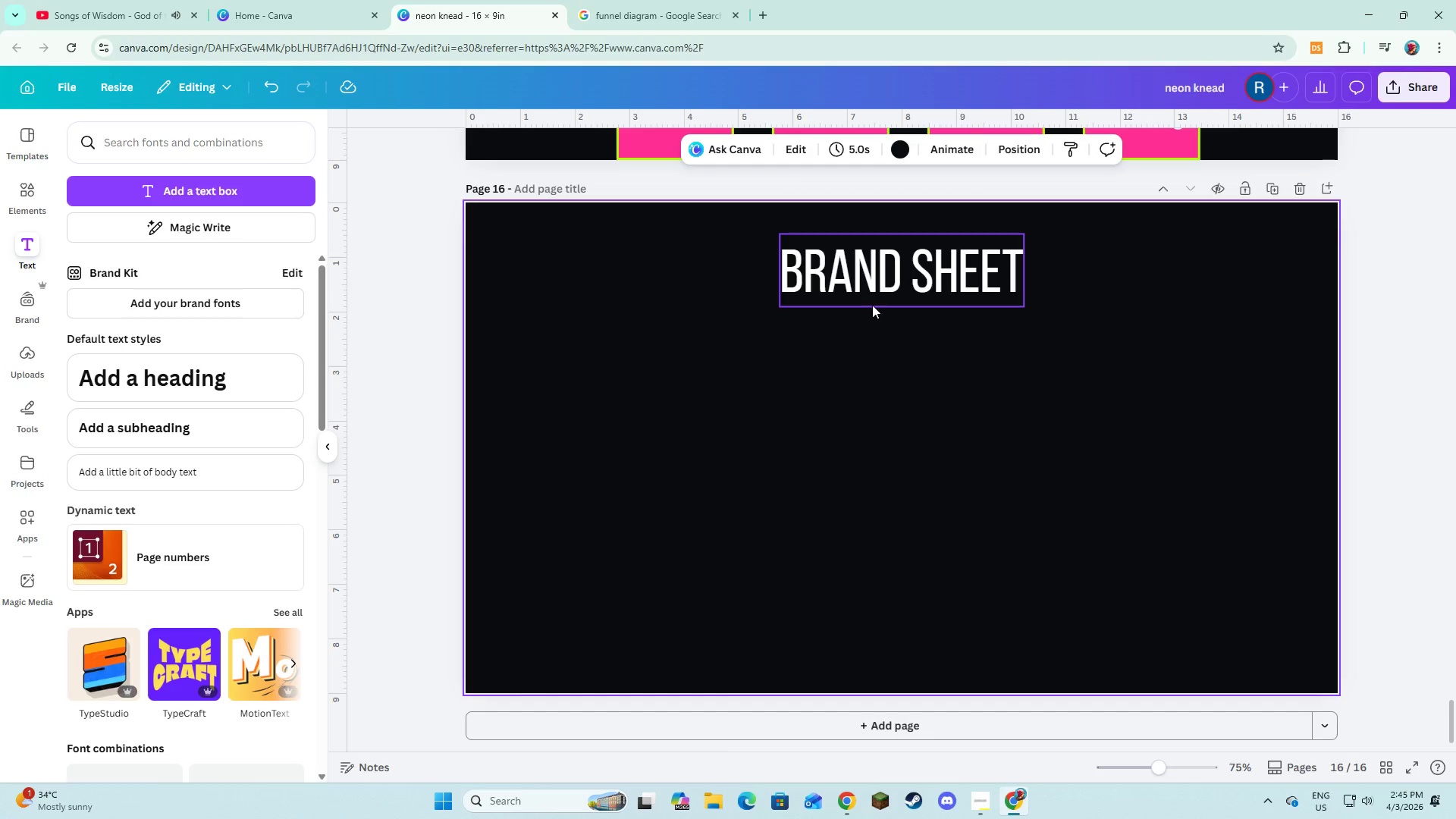 
left_click_drag(start_coordinate=[872, 301], to_coordinate=[872, 297])
 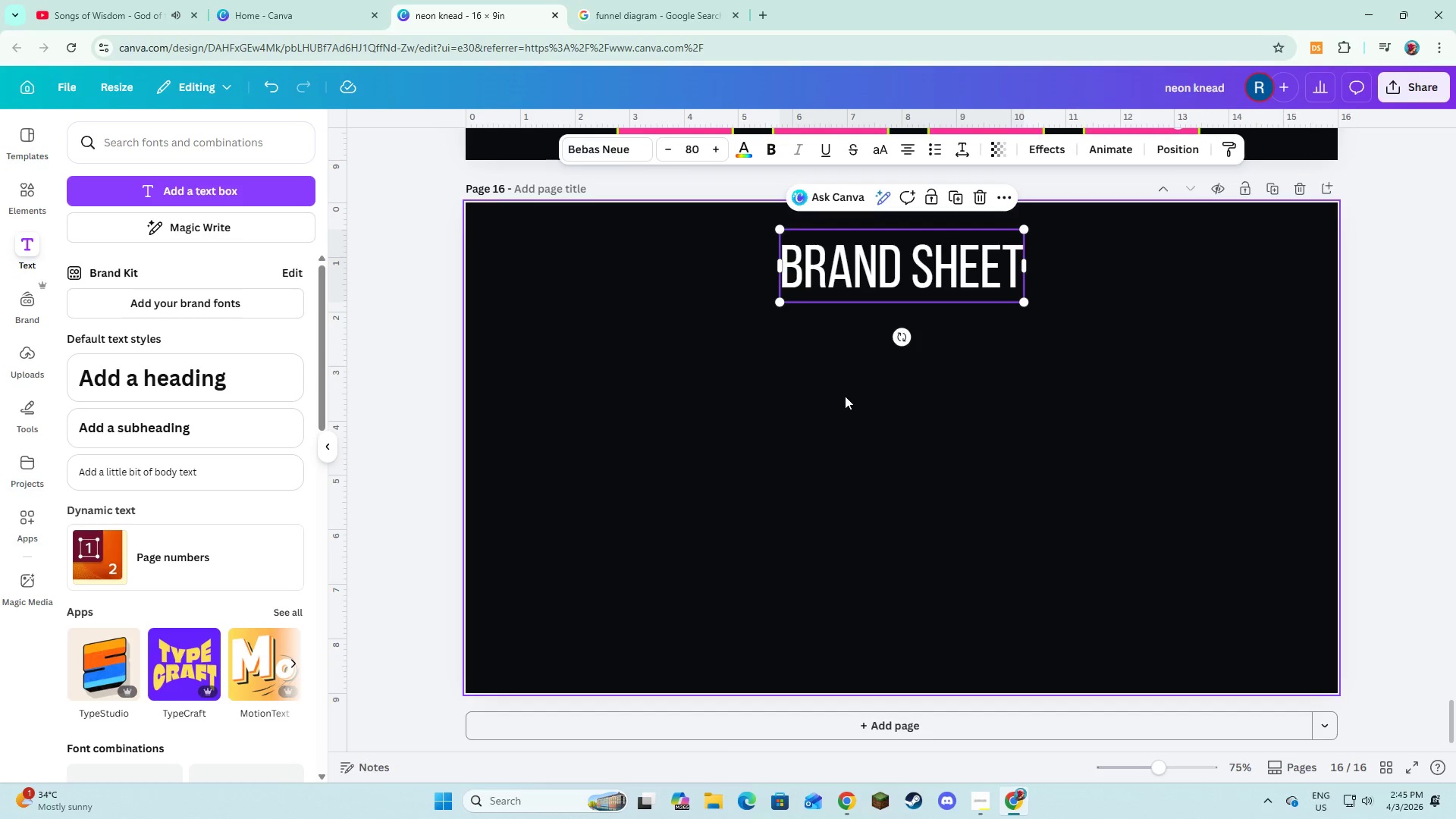 
left_click([845, 396])
 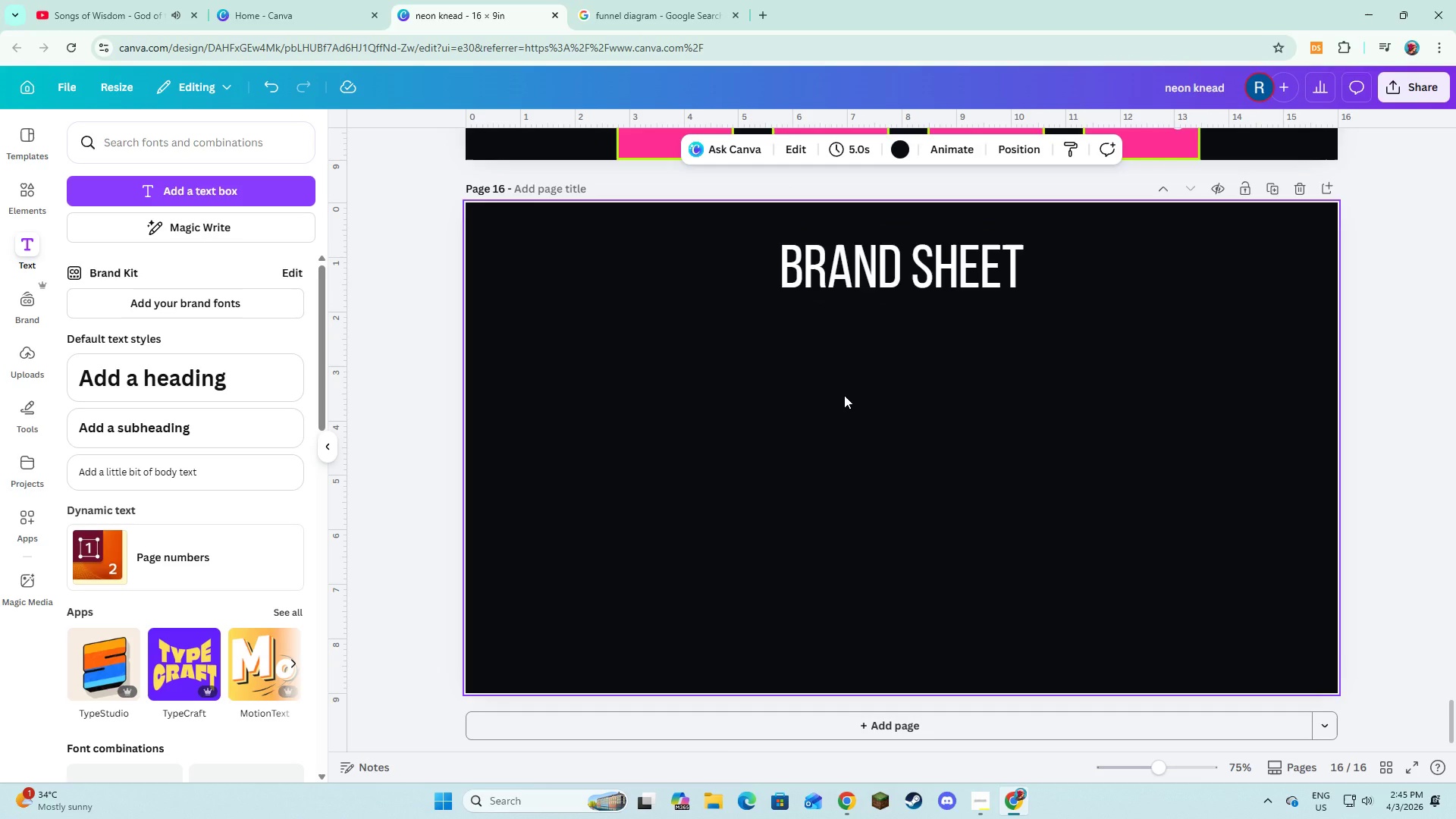 
wait(6.48)
 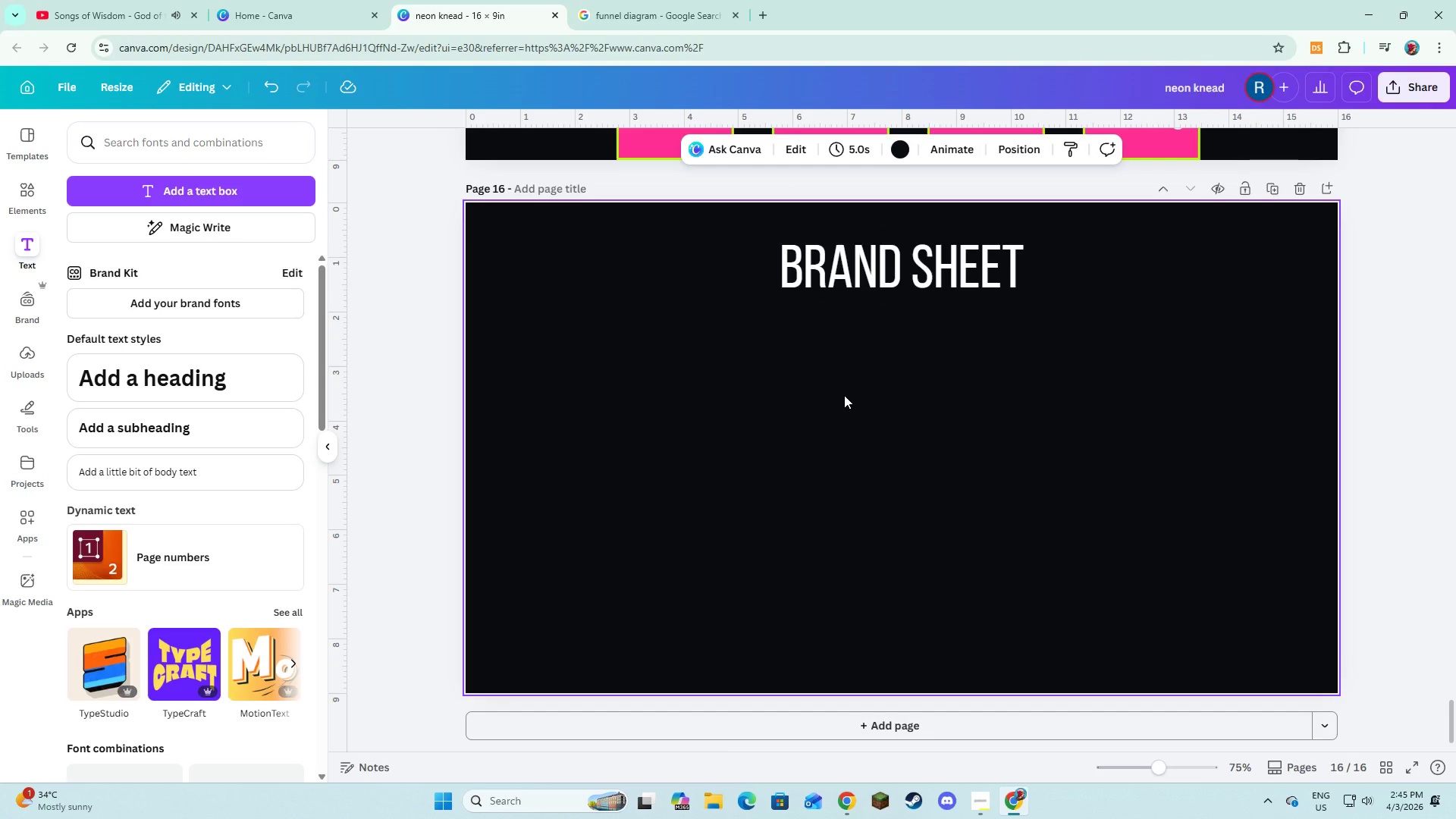 
key(Alt+AltLeft)
 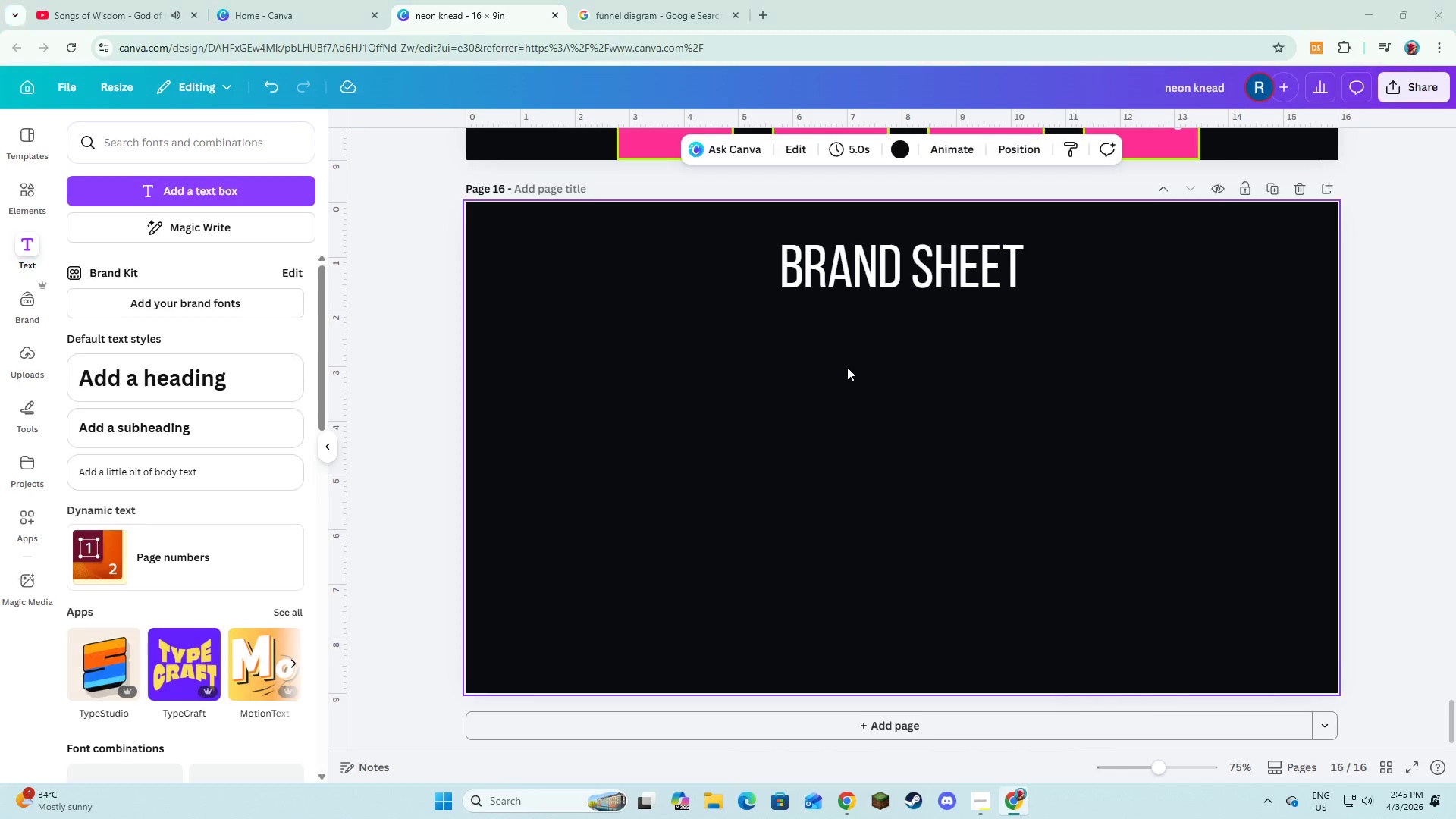 
key(Alt+Tab)